 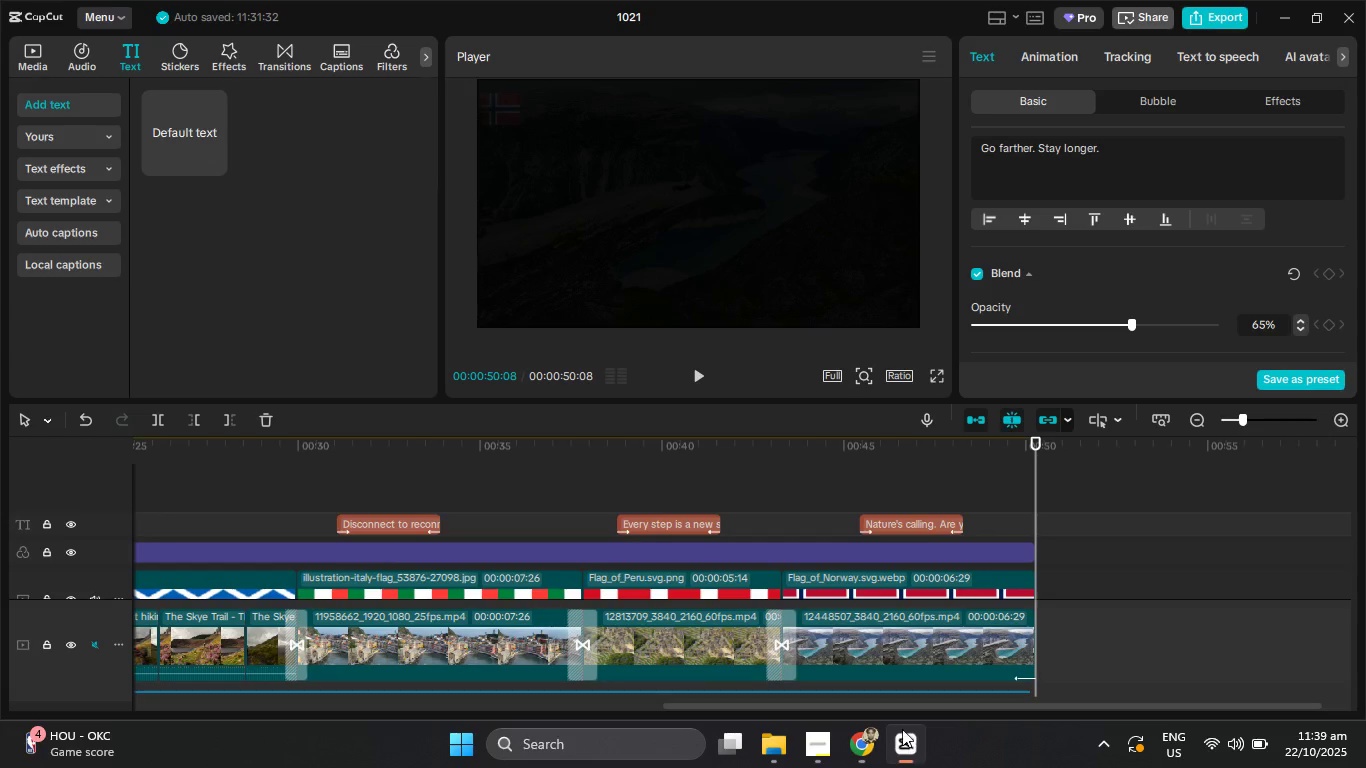 
mouse_move([653, 393])
 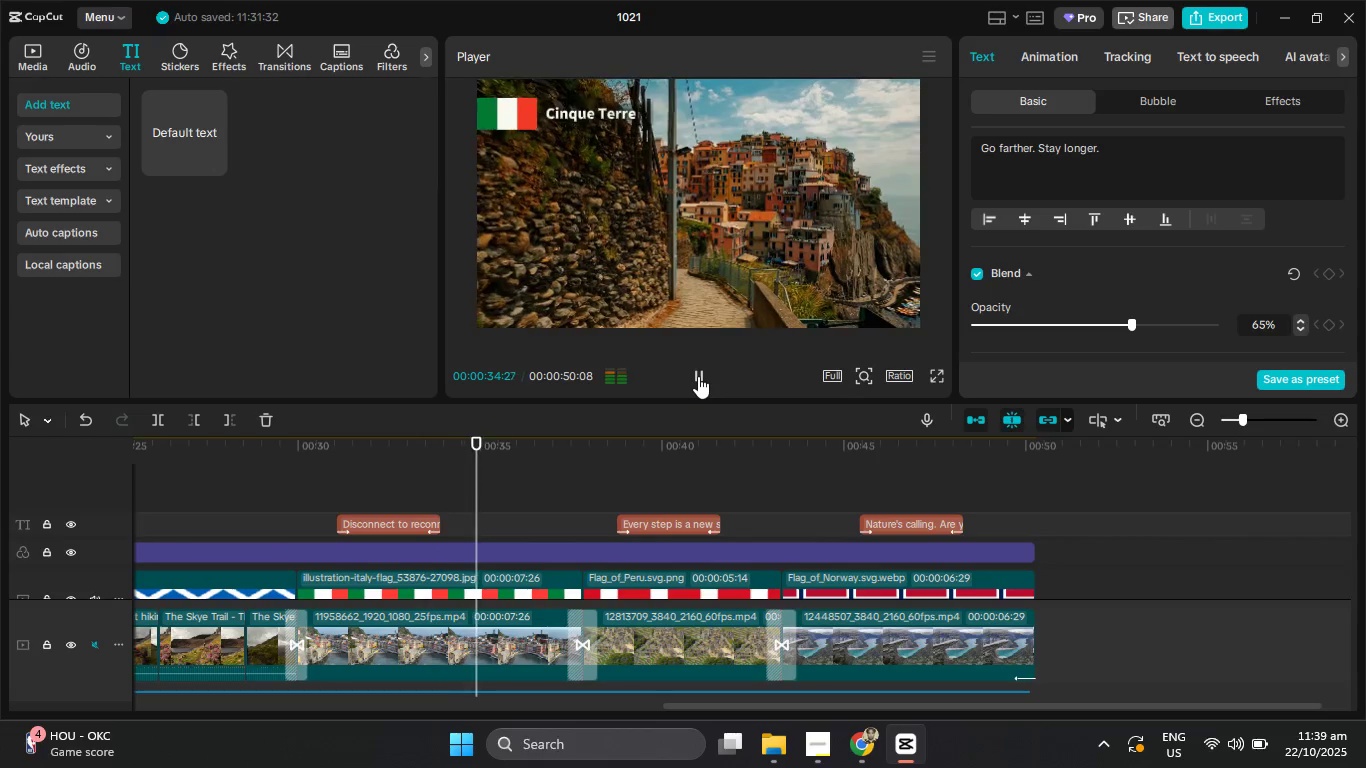 
wait(33.0)
 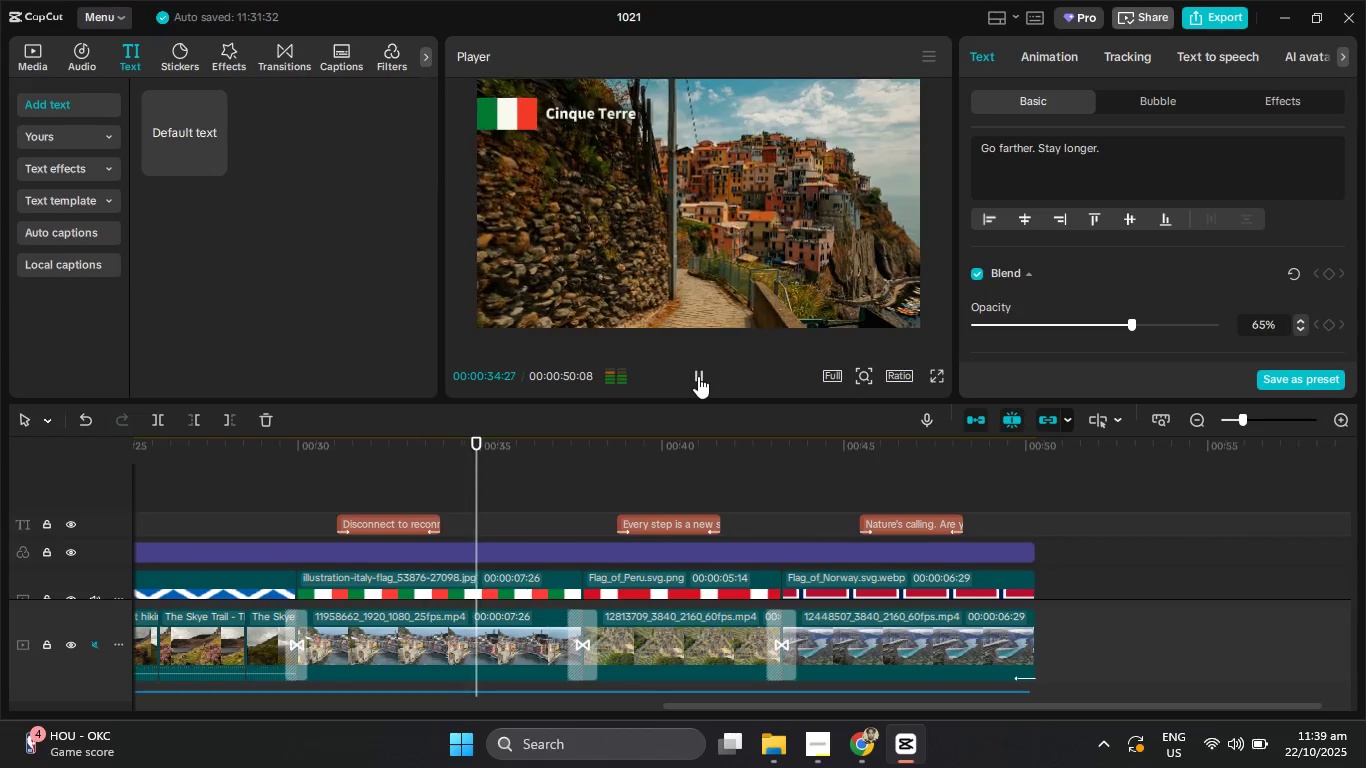 
mouse_move([626, 382])
 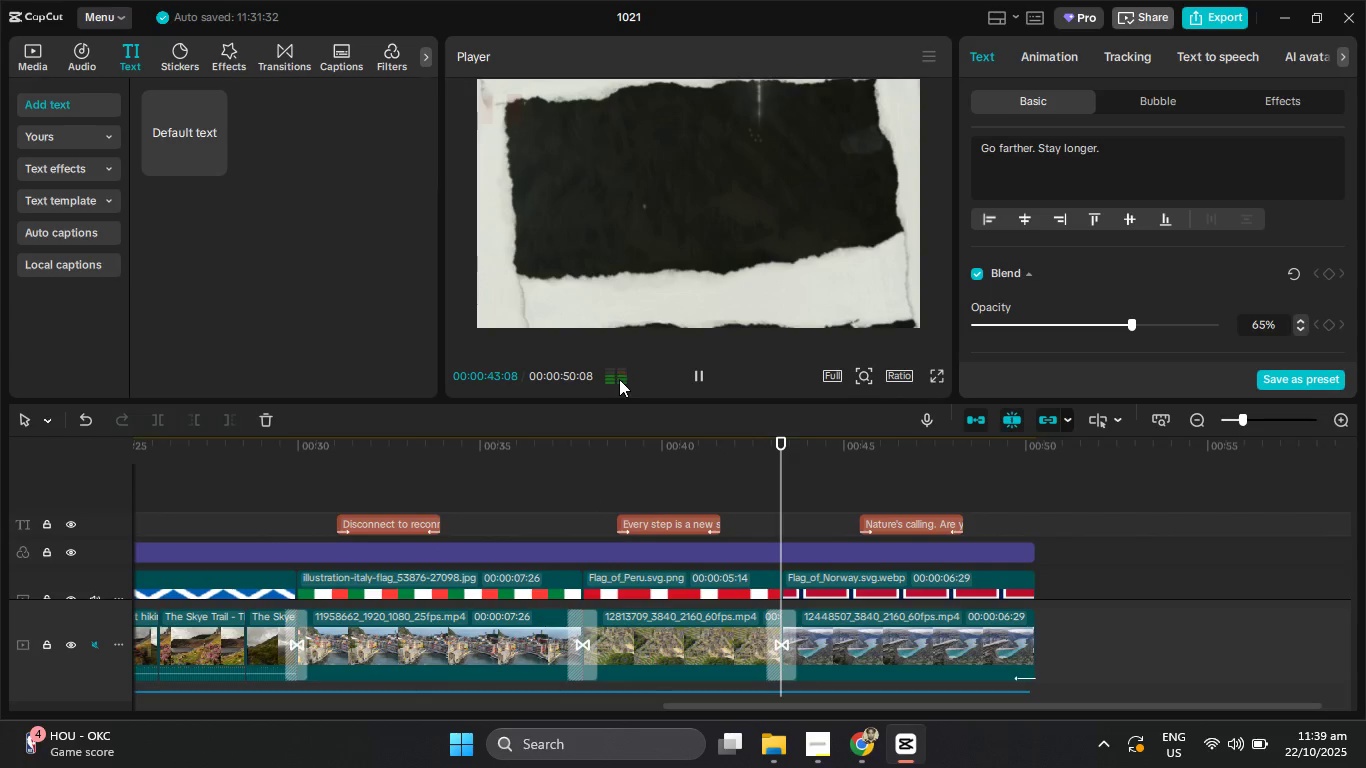 
mouse_move([667, 445])
 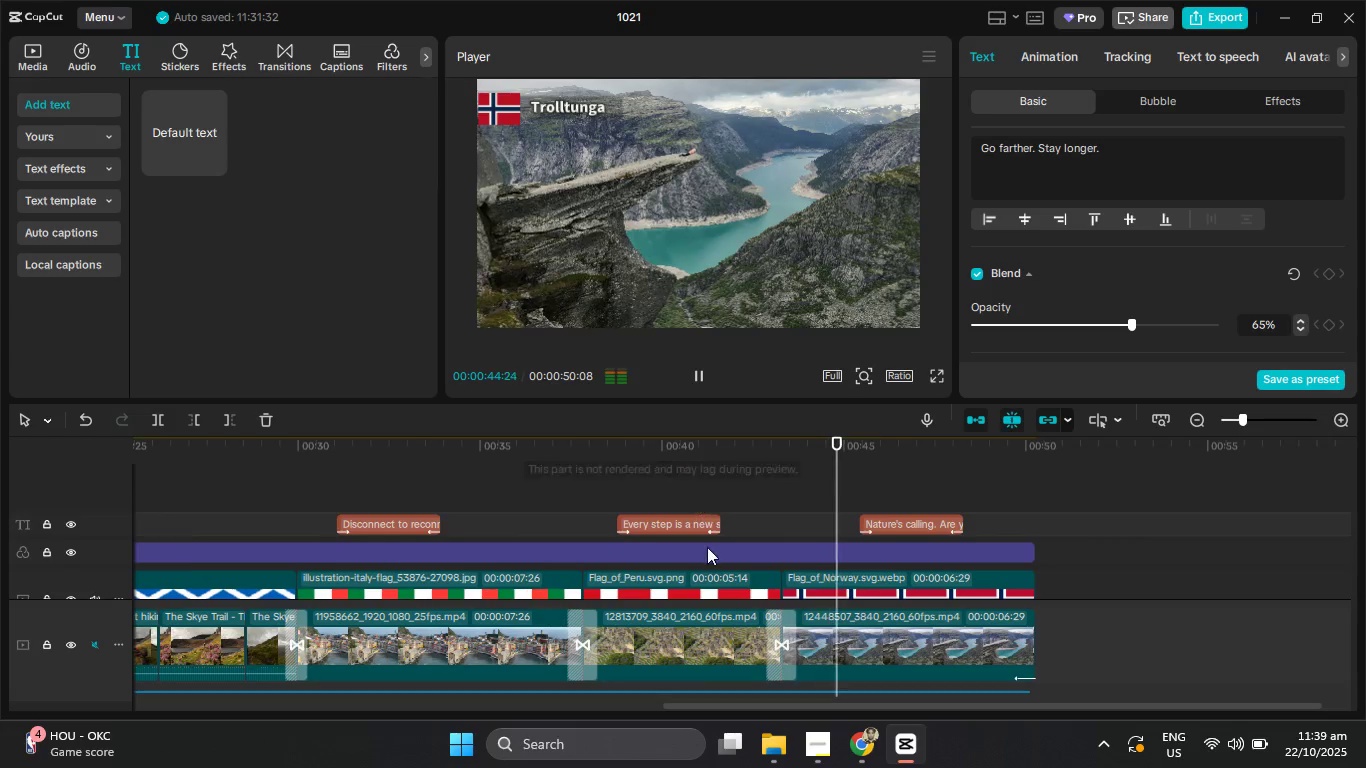 
scroll: coordinate [707, 543], scroll_direction: down, amount: 10.0
 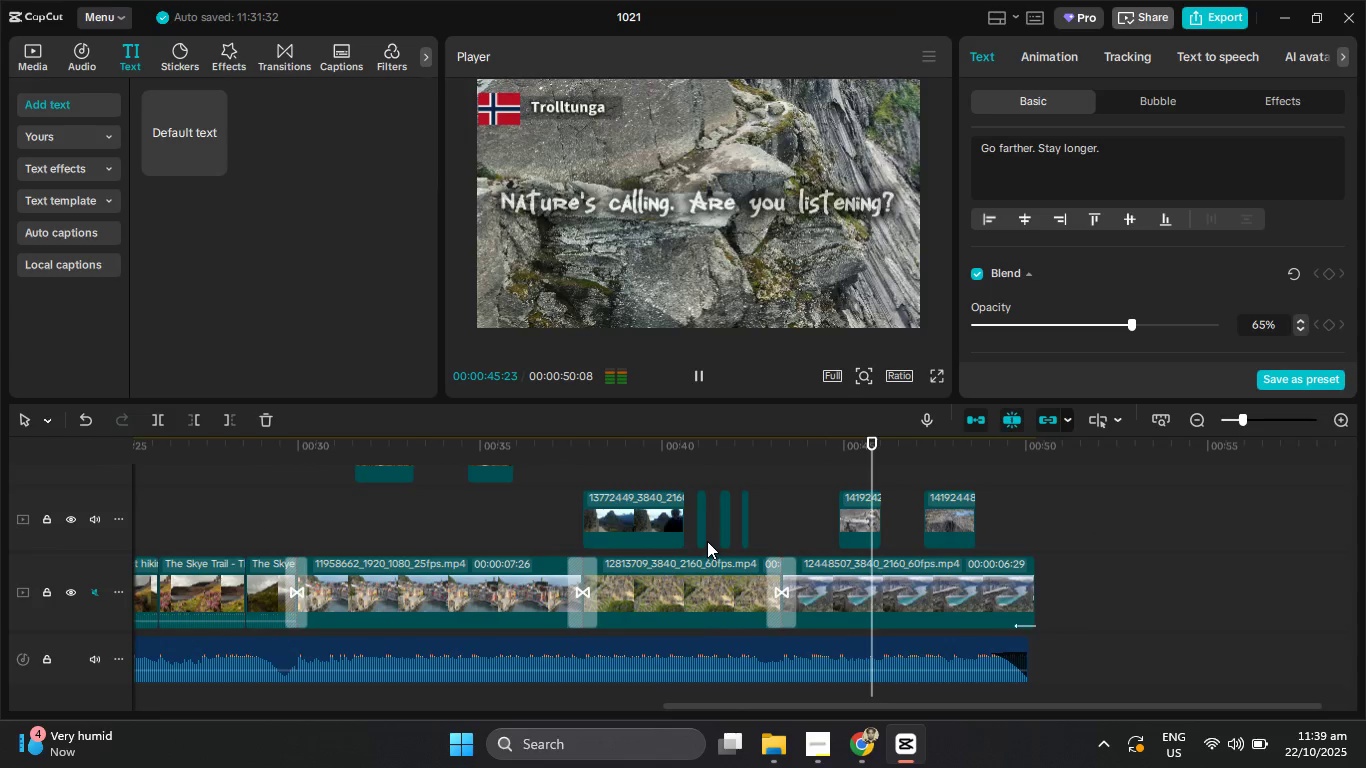 
scroll: coordinate [703, 537], scroll_direction: up, amount: 10.0
 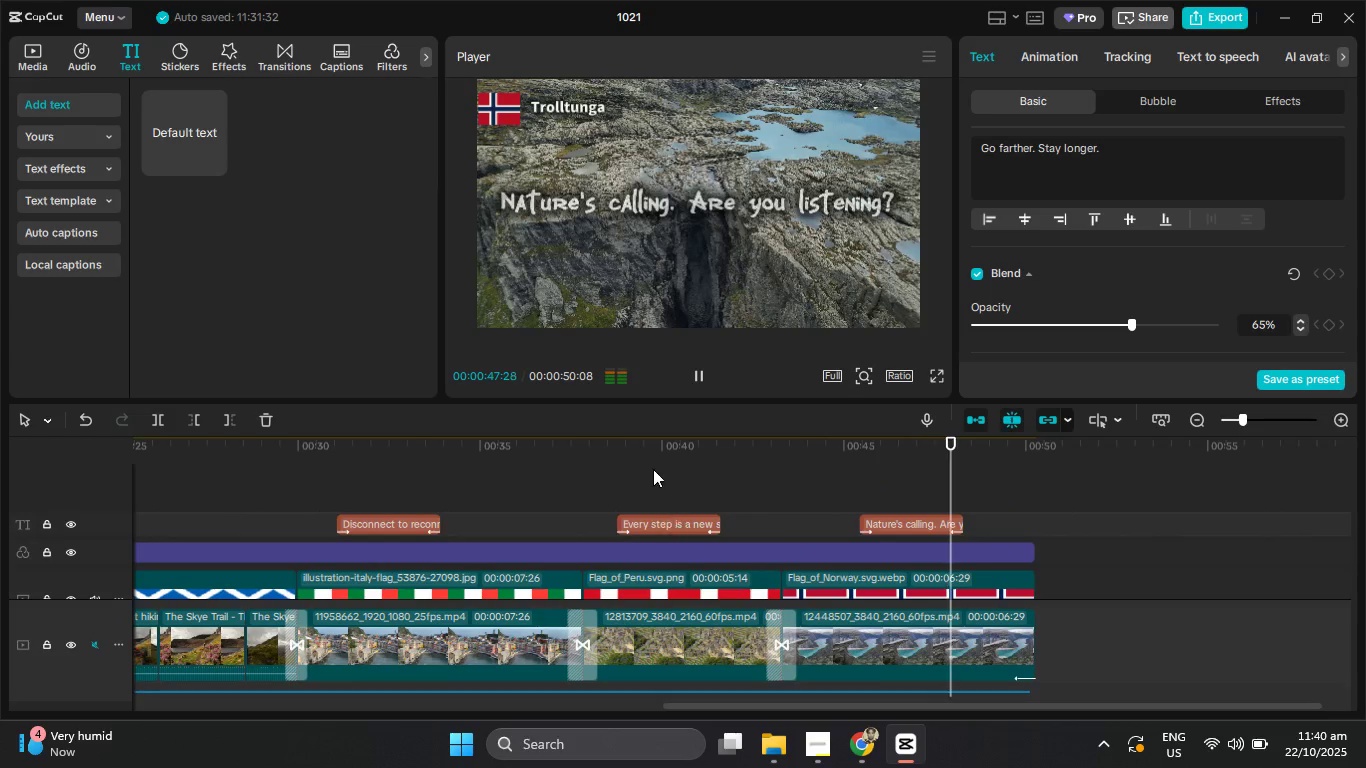 
left_click_drag(start_coordinate=[645, 455], to_coordinate=[591, 453])
 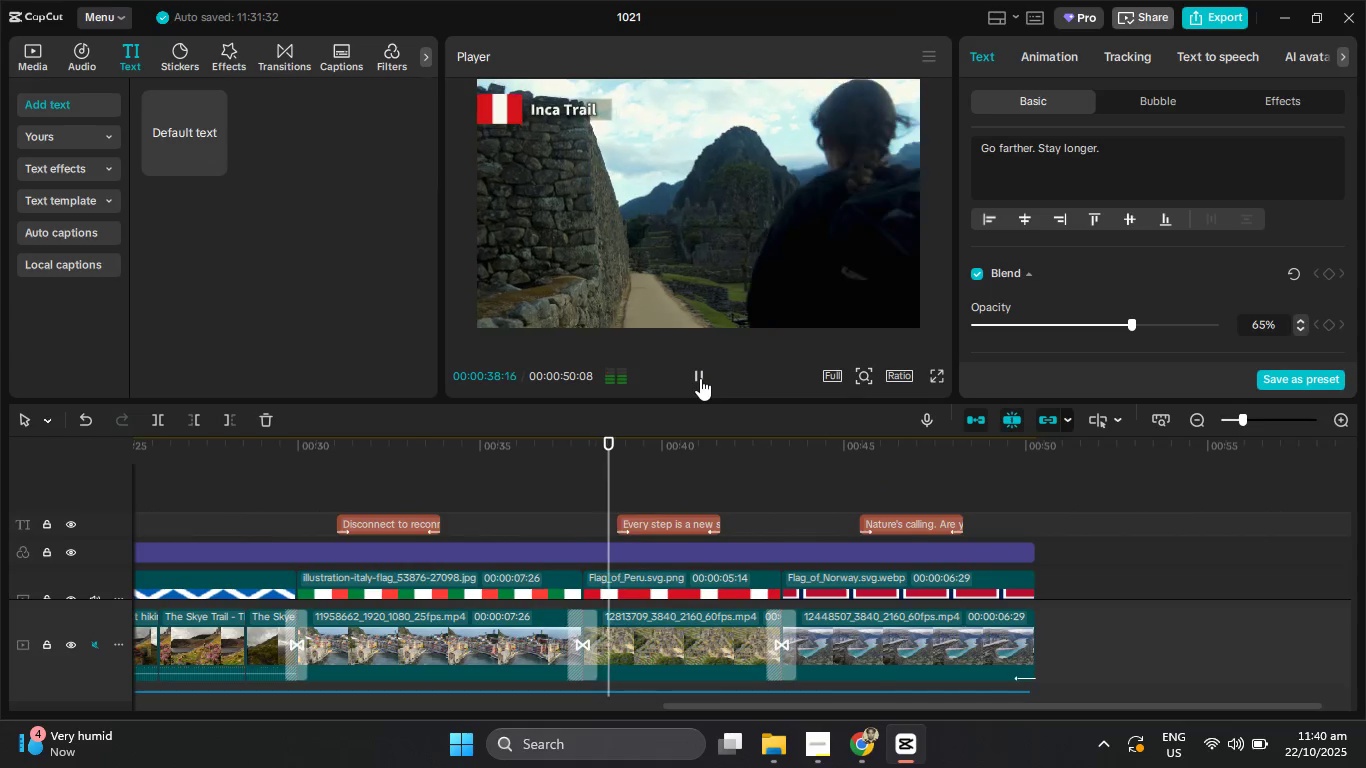 
left_click([700, 379])
 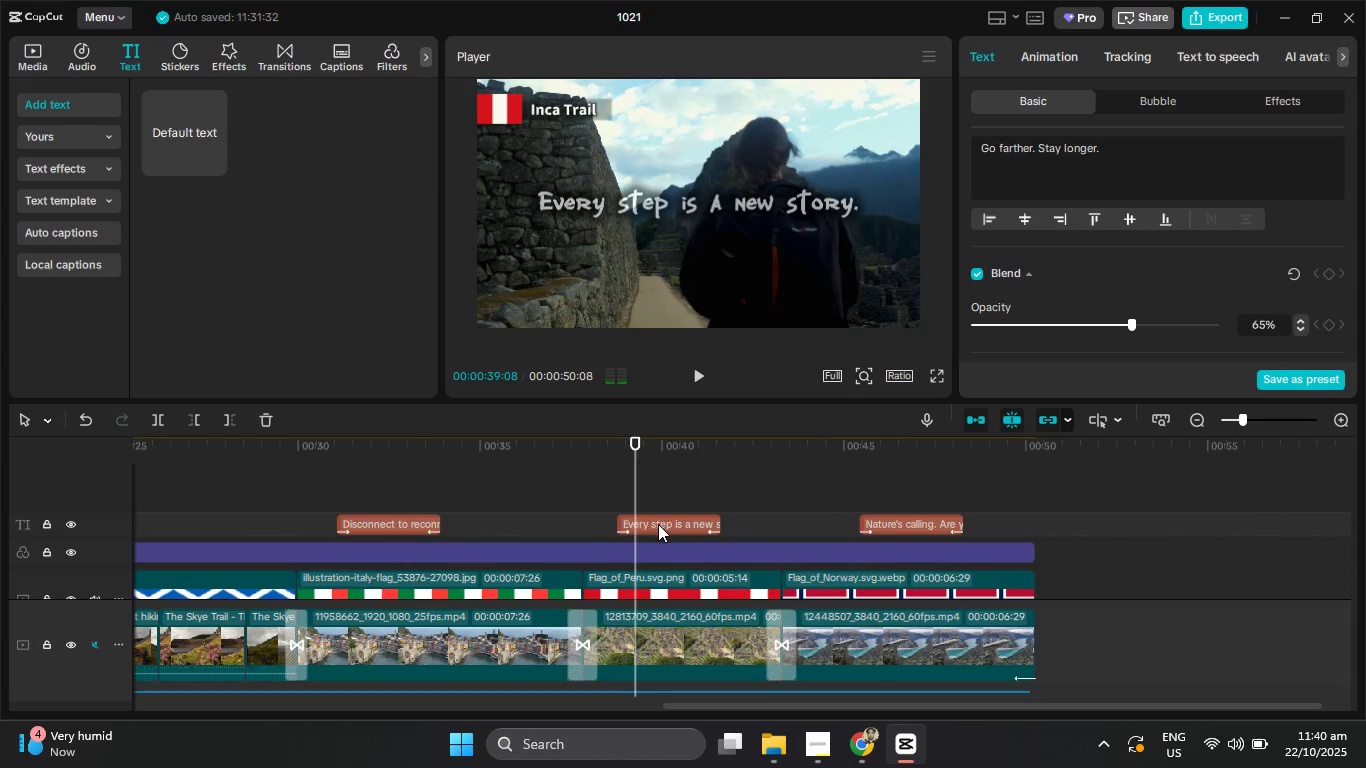 
left_click_drag(start_coordinate=[658, 524], to_coordinate=[649, 526])
 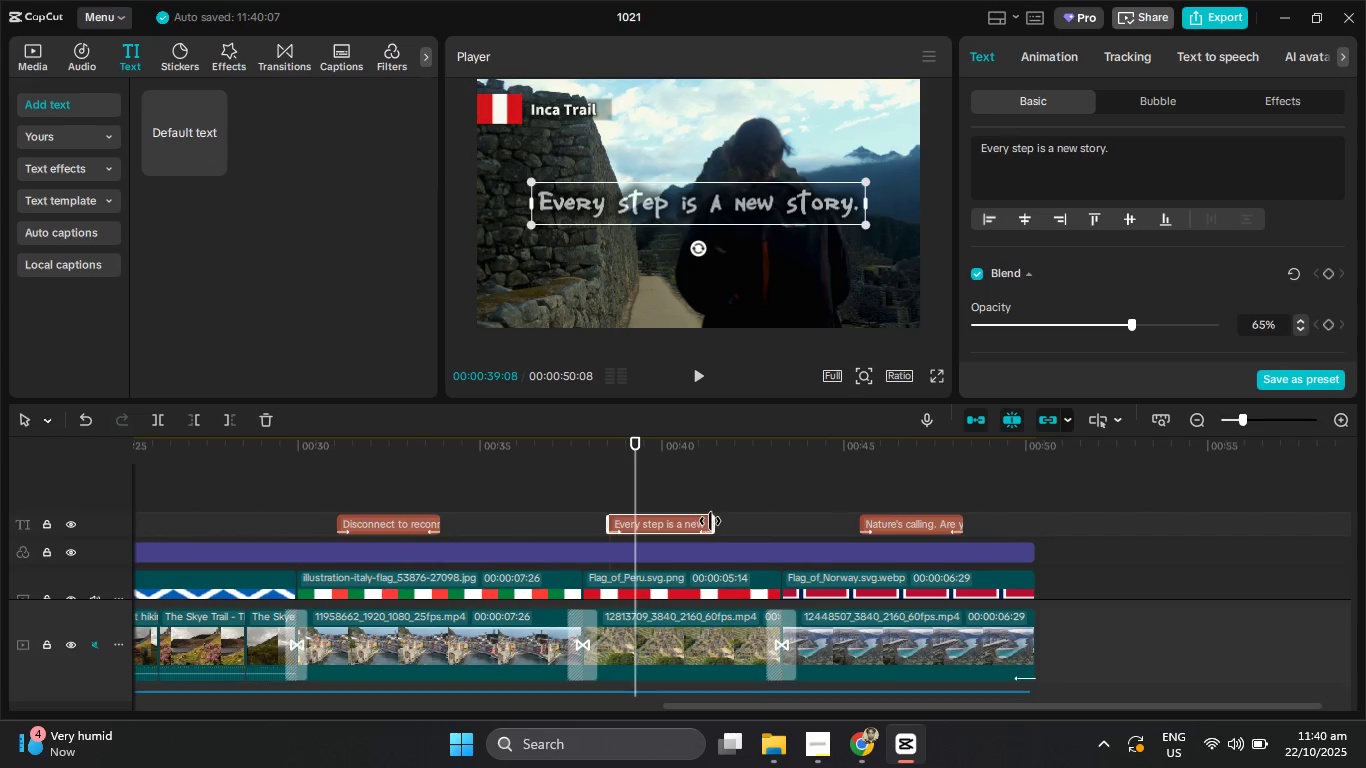 
left_click_drag(start_coordinate=[711, 521], to_coordinate=[673, 520])
 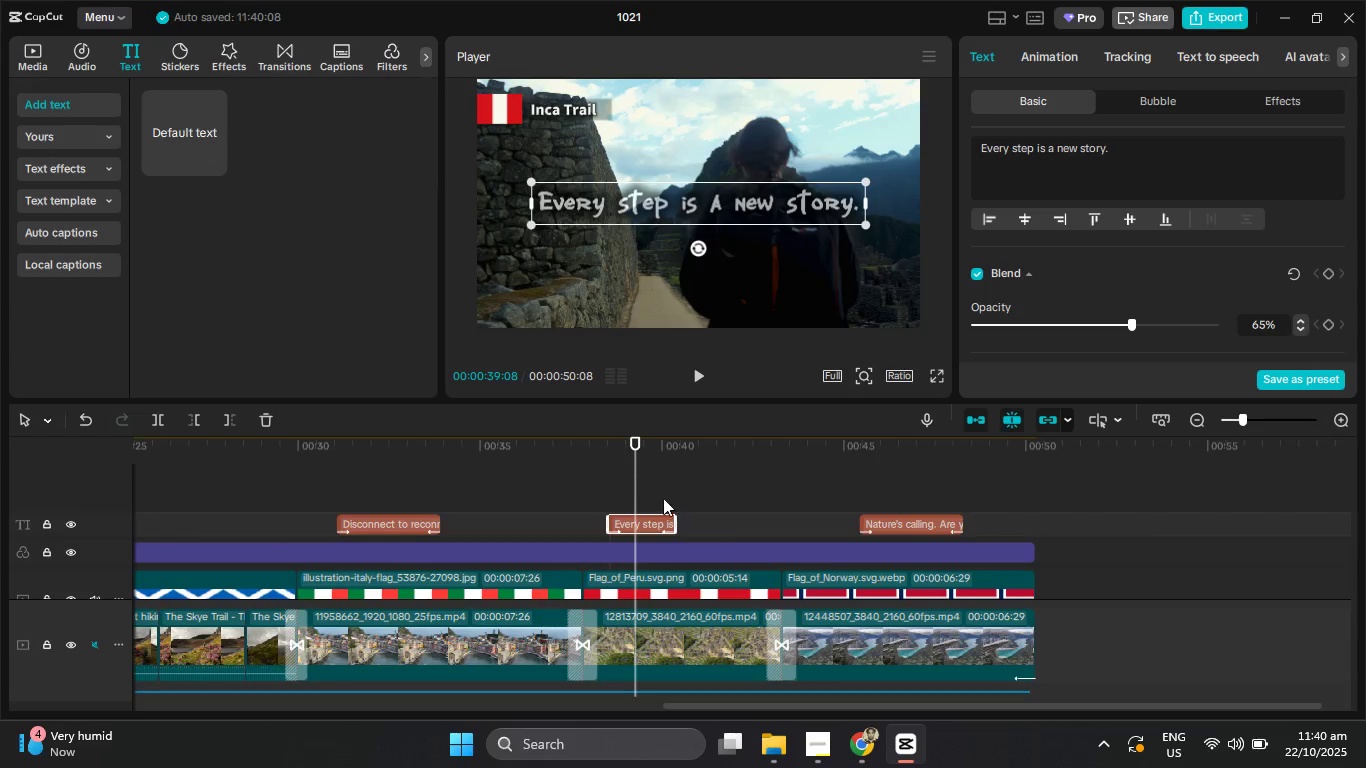 
left_click_drag(start_coordinate=[637, 478], to_coordinate=[582, 471])
 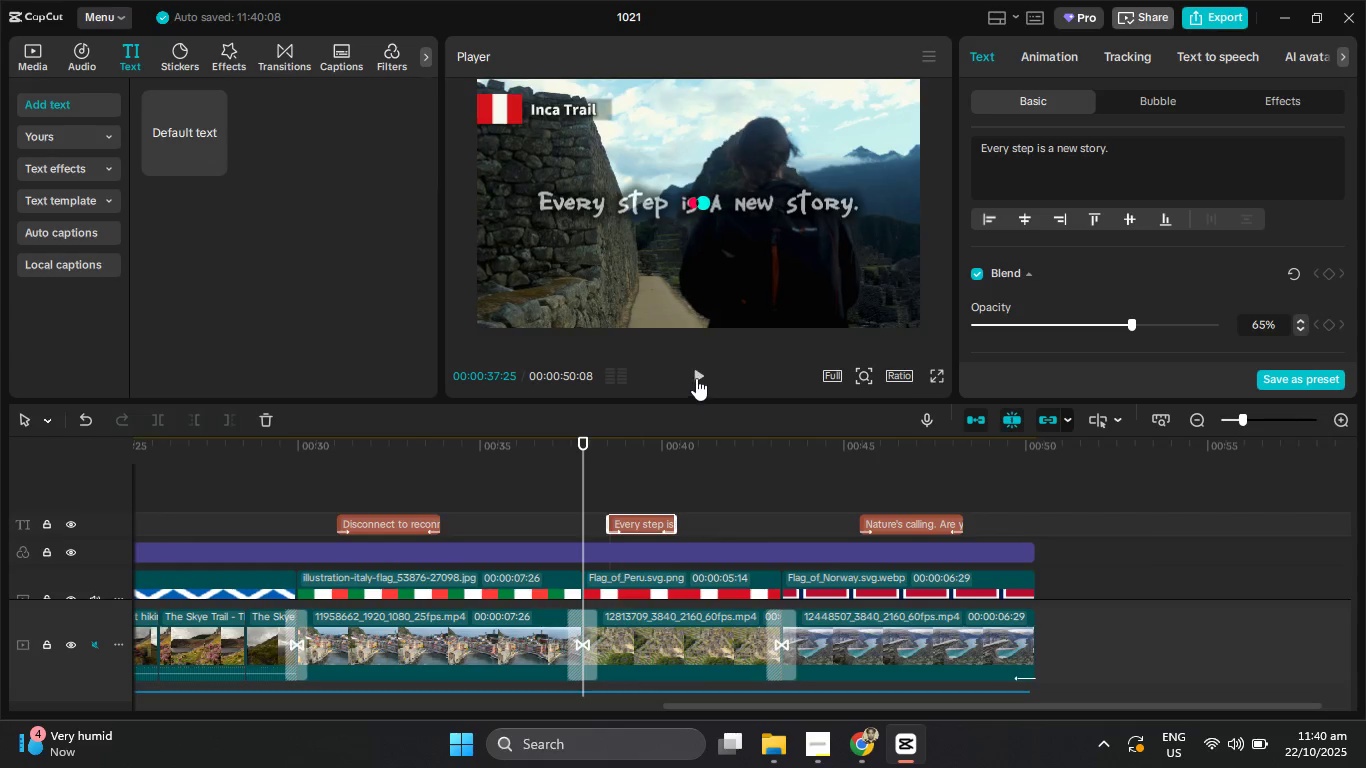 
left_click([696, 378])
 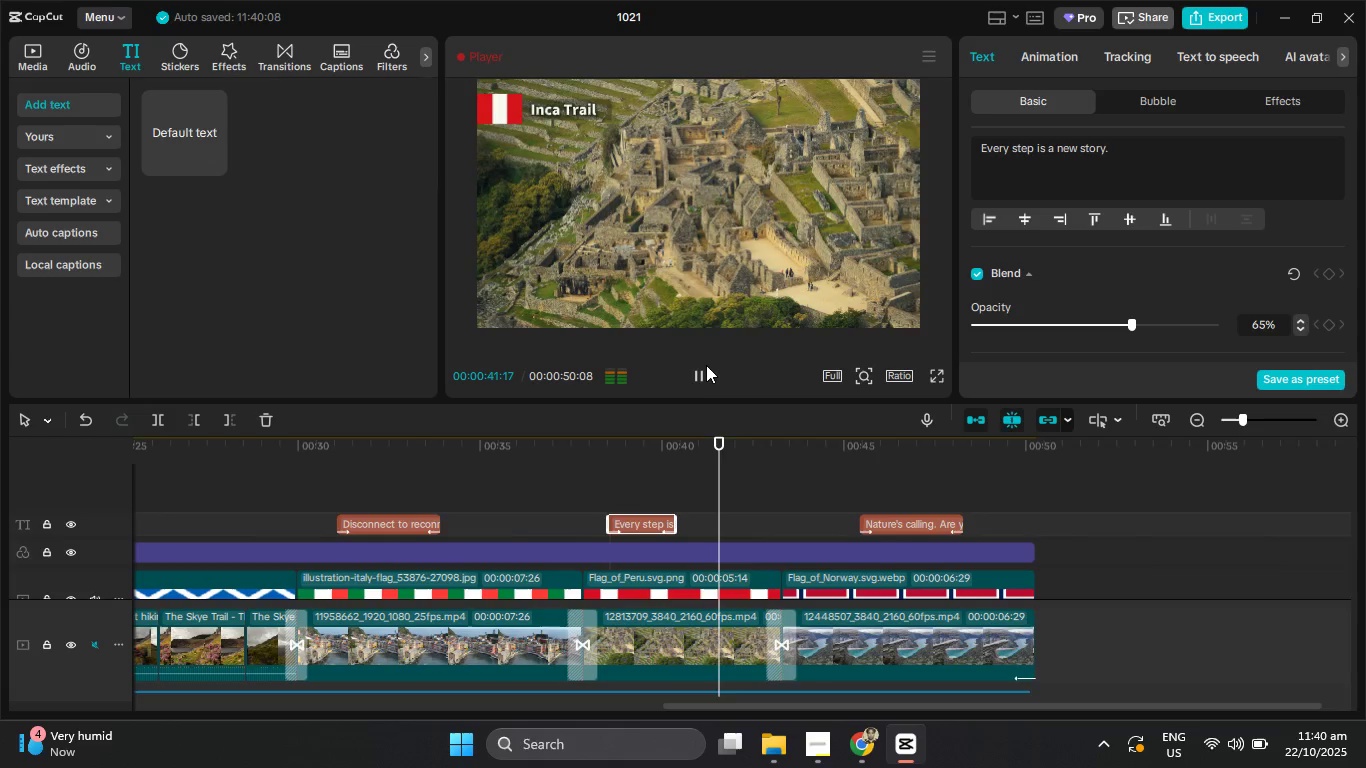 
wait(5.7)
 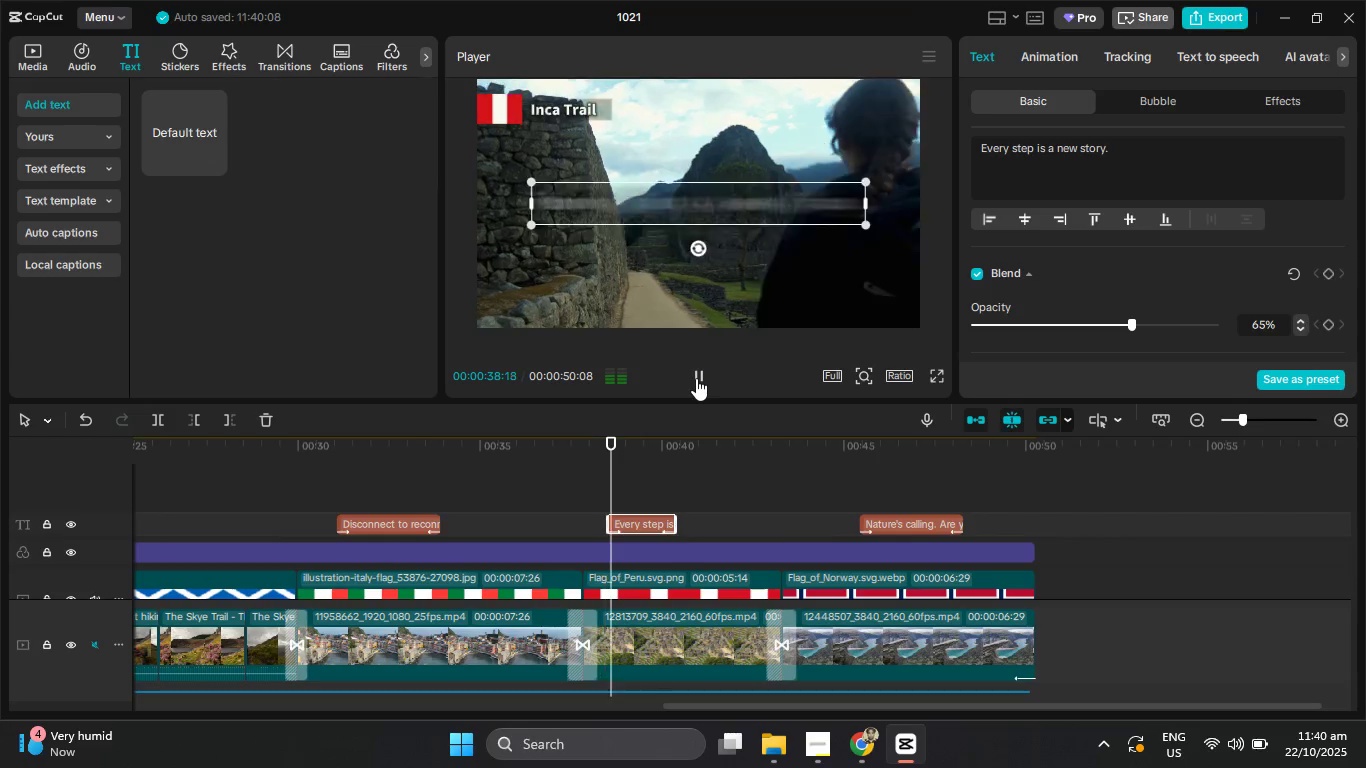 
left_click([1308, 689])
 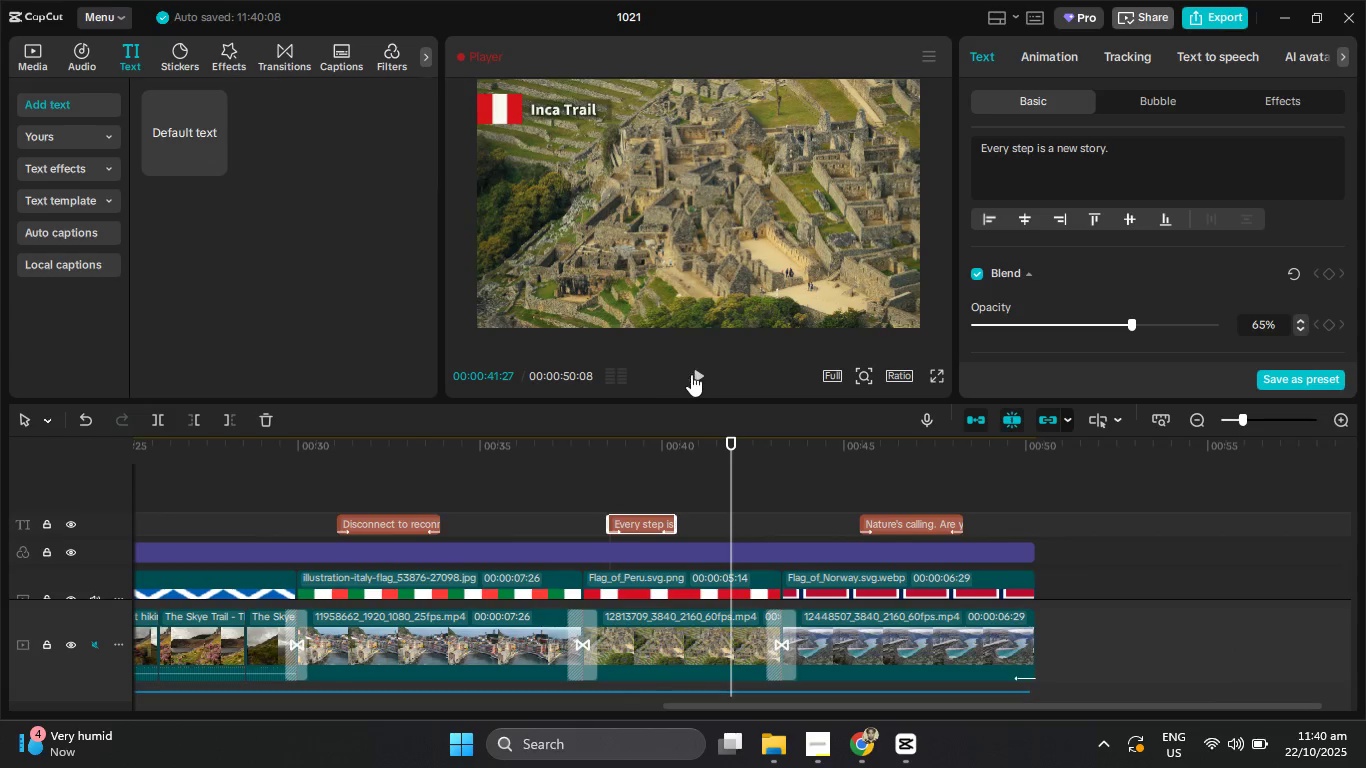 
left_click([695, 375])
 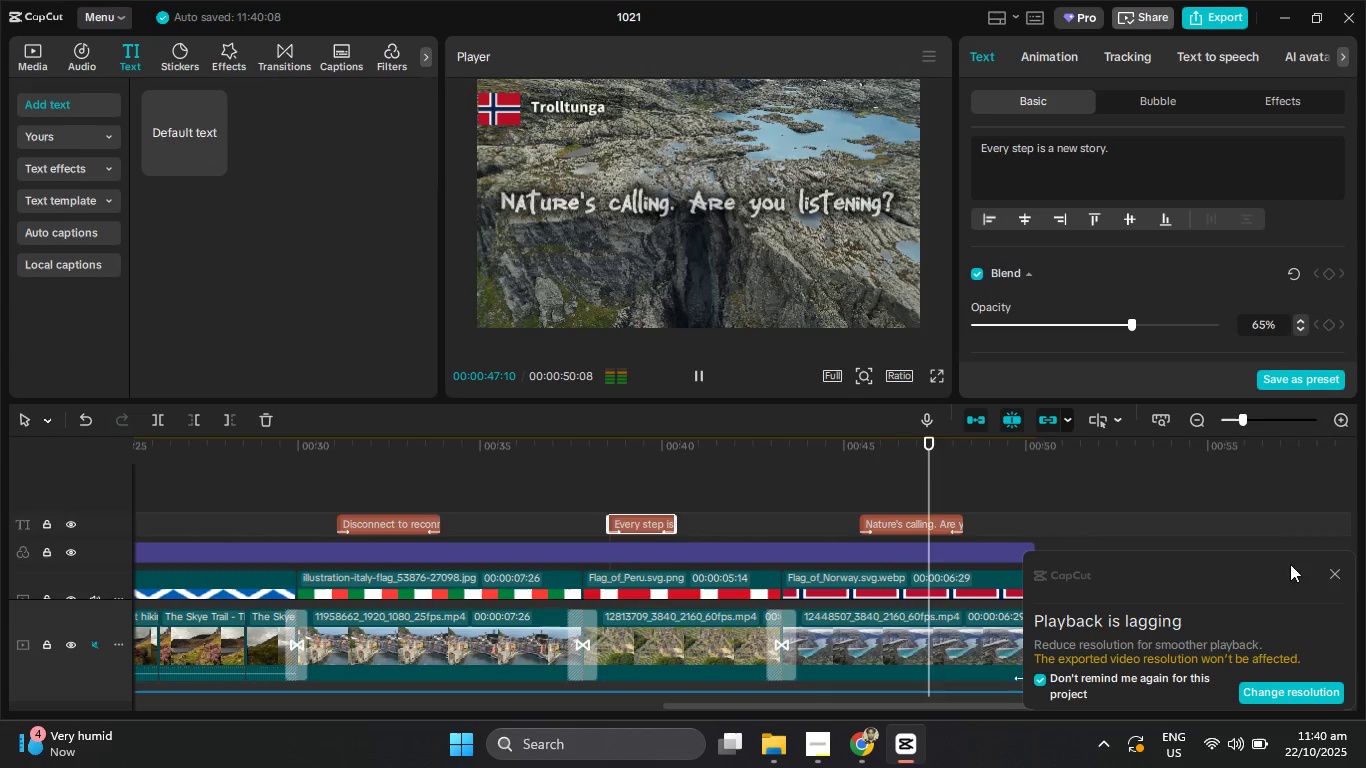 
wait(7.26)
 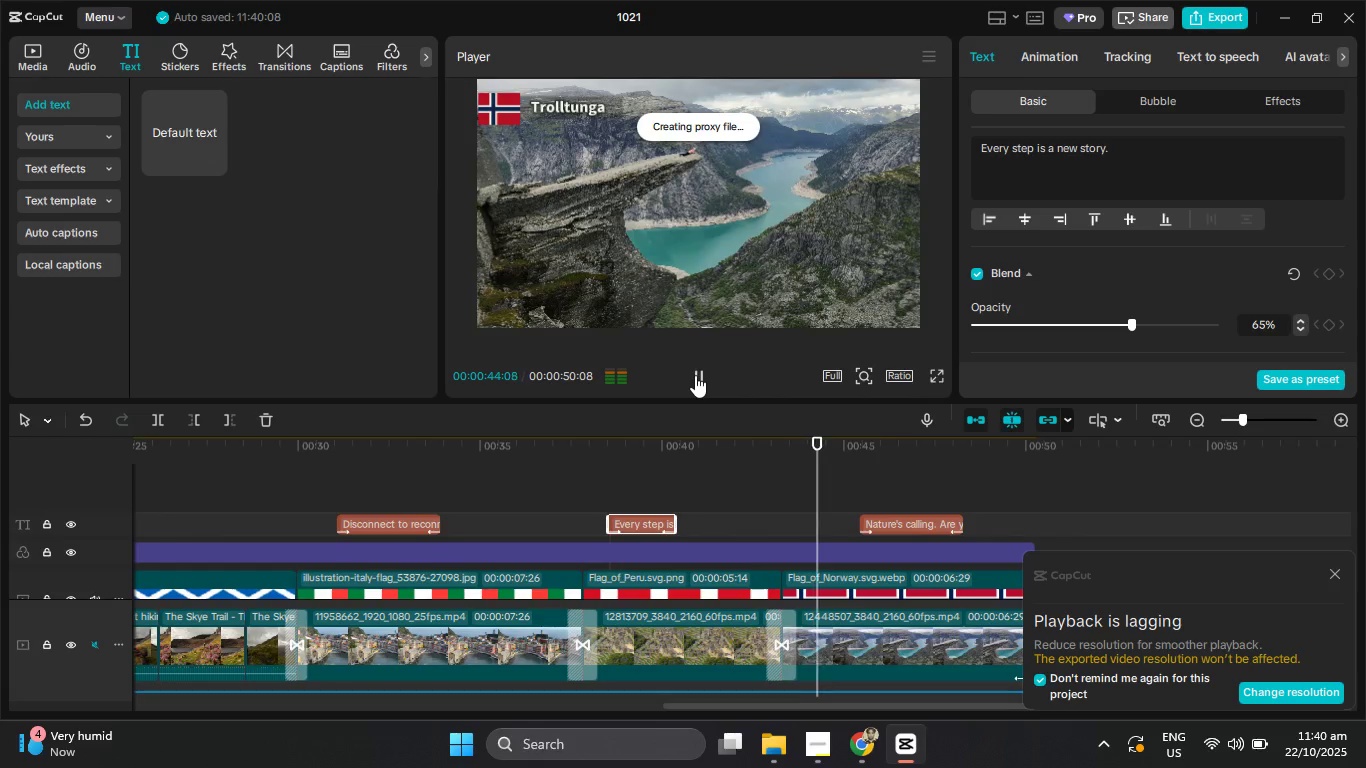 
left_click([1332, 569])
 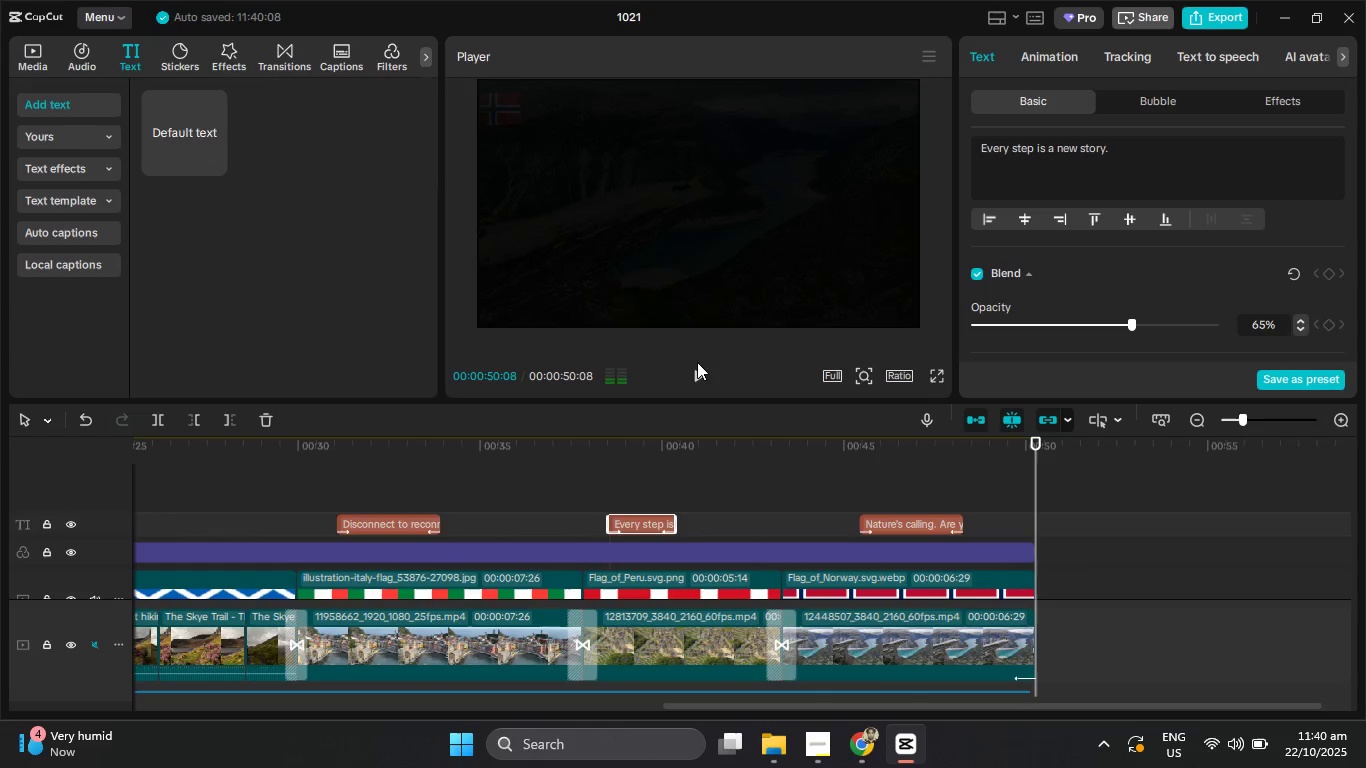 
left_click([696, 386])
 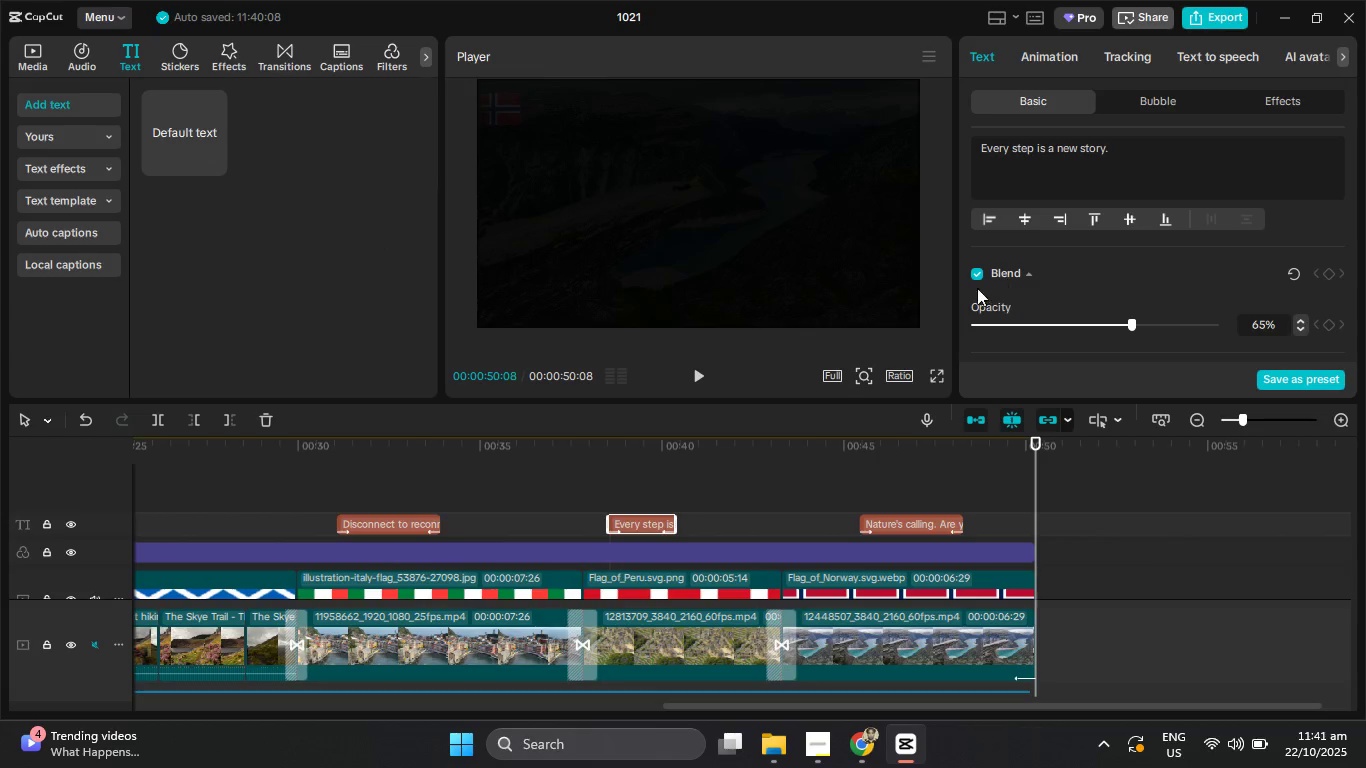 
wait(61.9)
 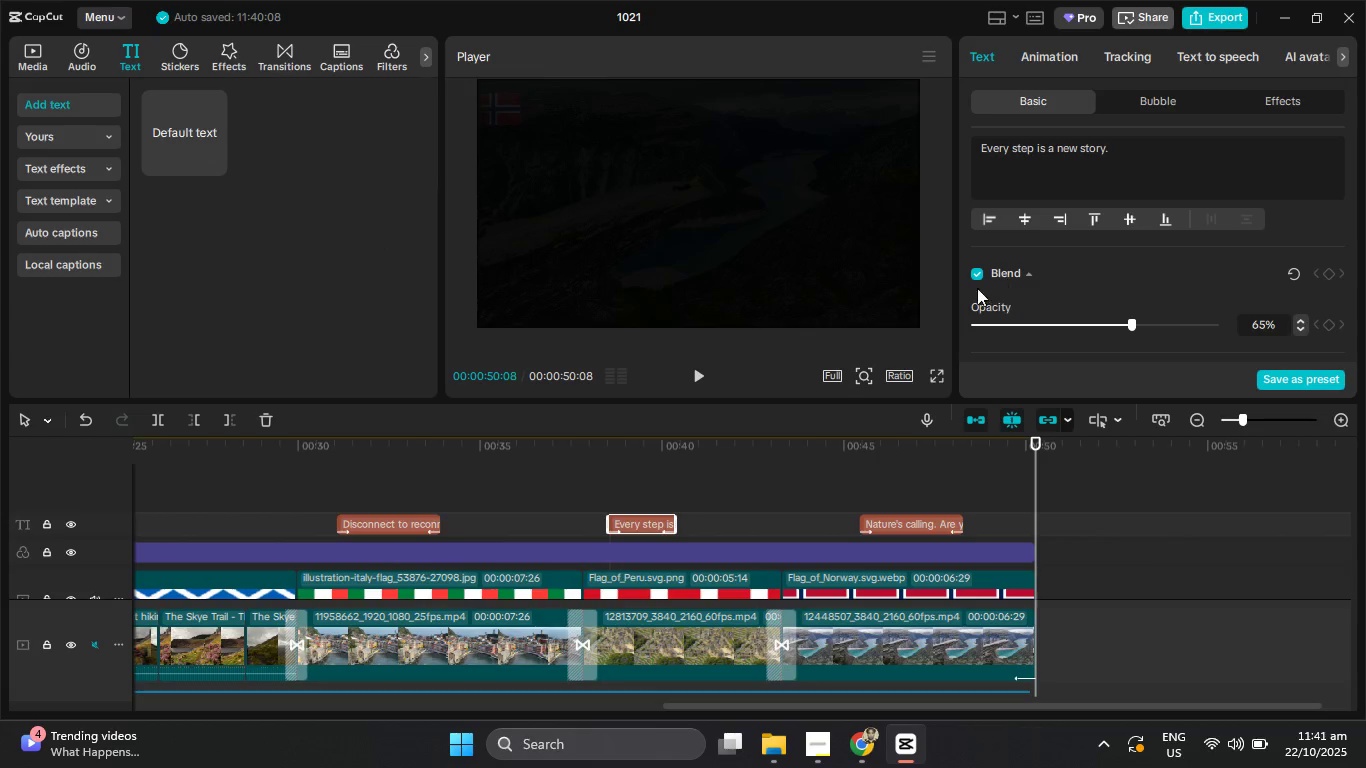 
left_click([696, 372])
 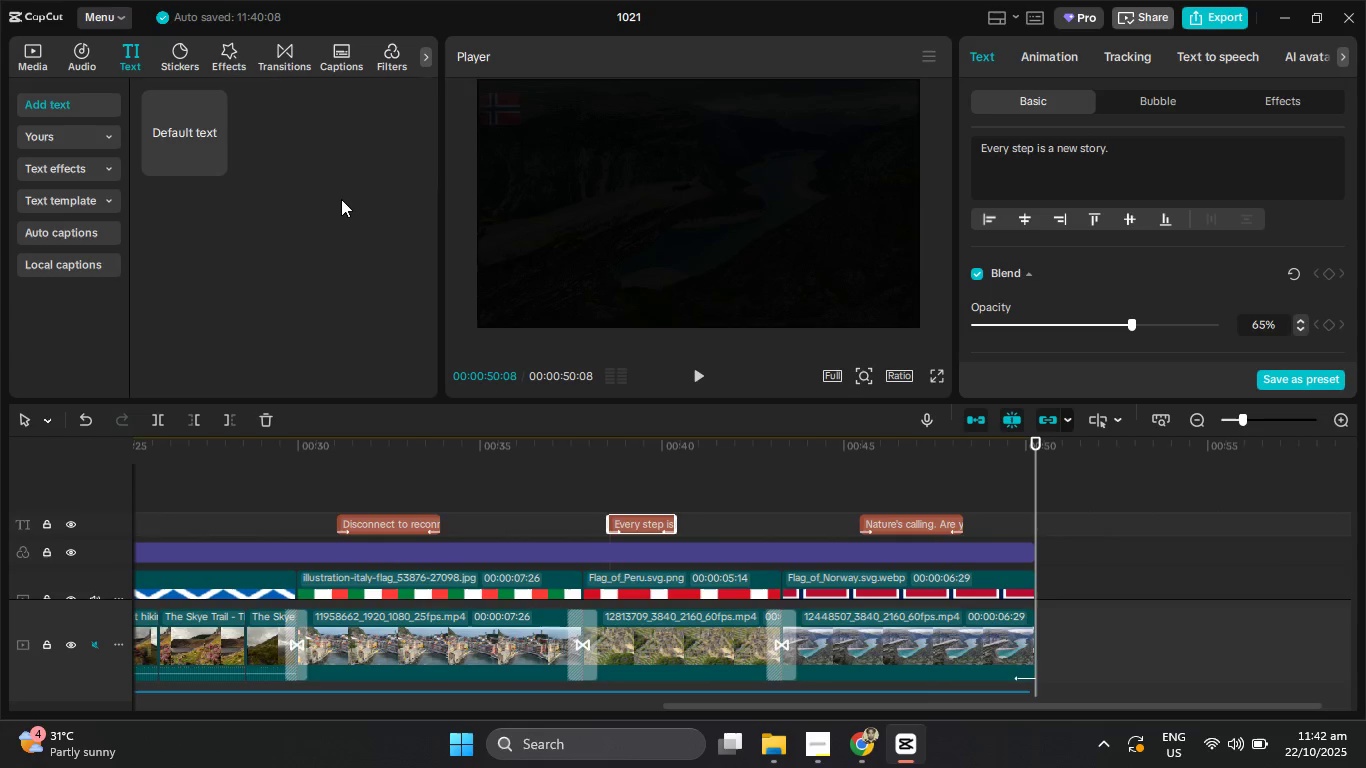 
wait(56.12)
 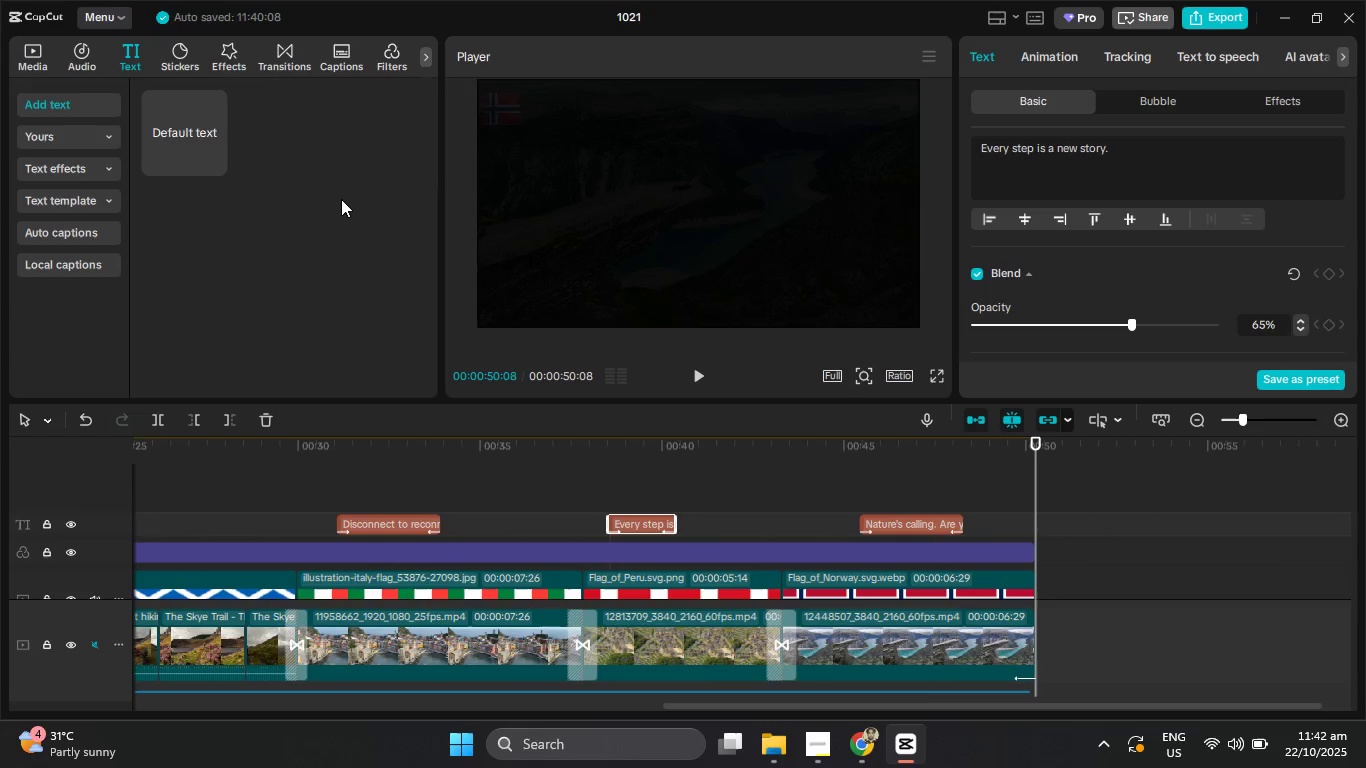 
left_click([703, 369])
 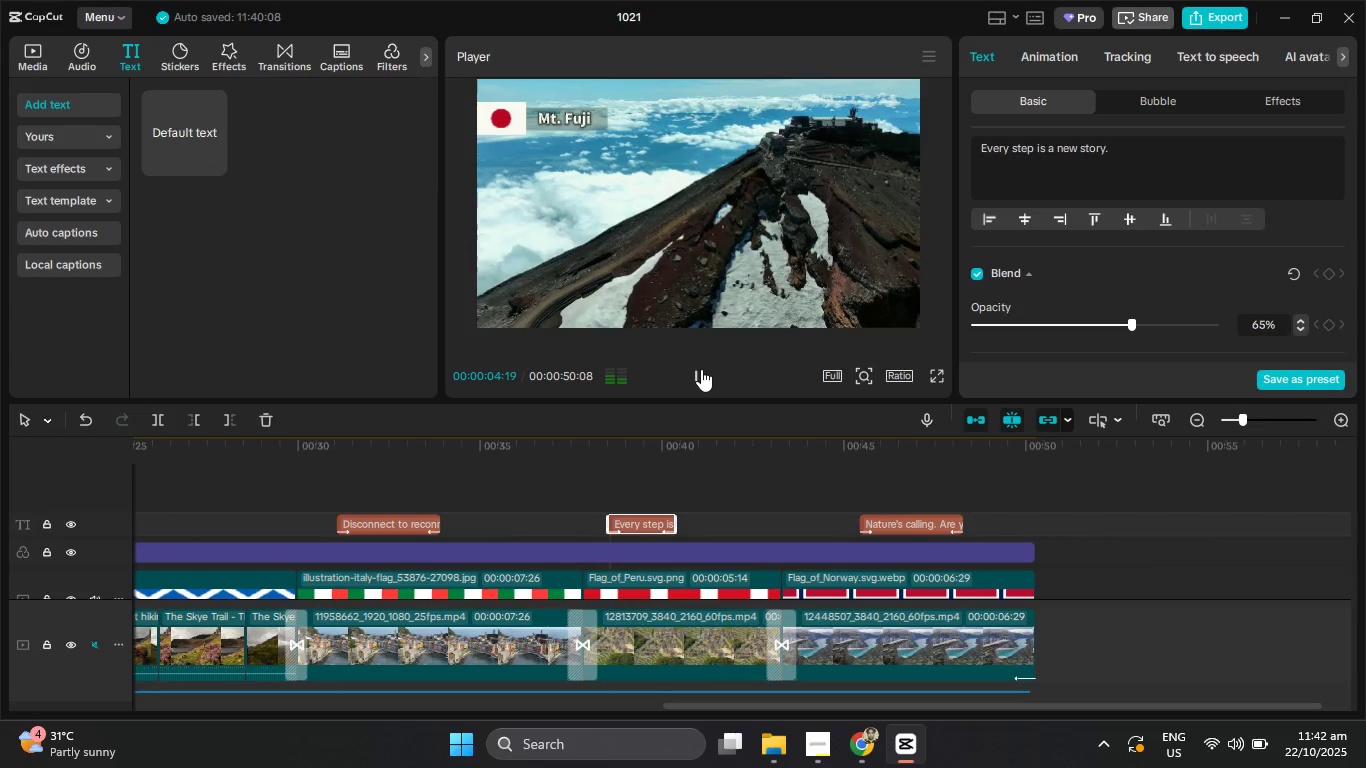 
wait(6.52)
 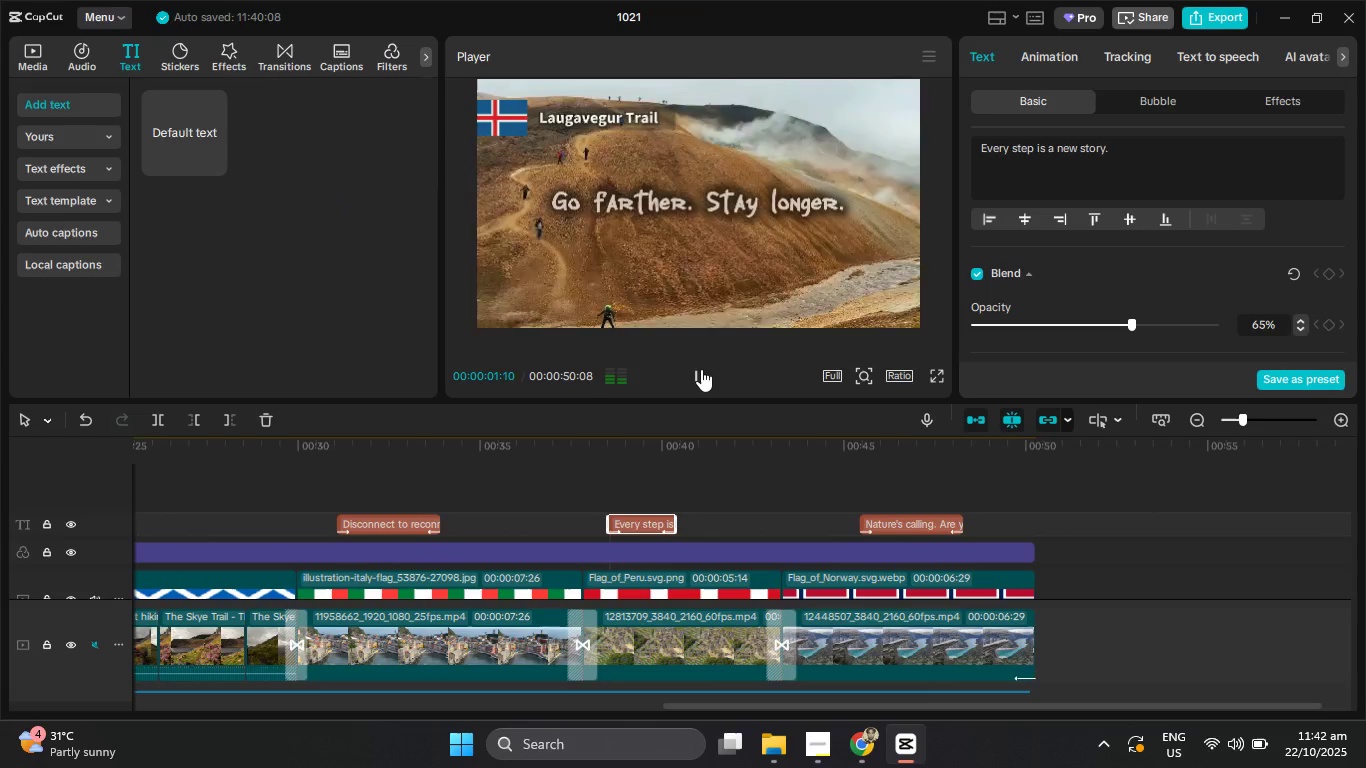 
left_click([782, 750])
 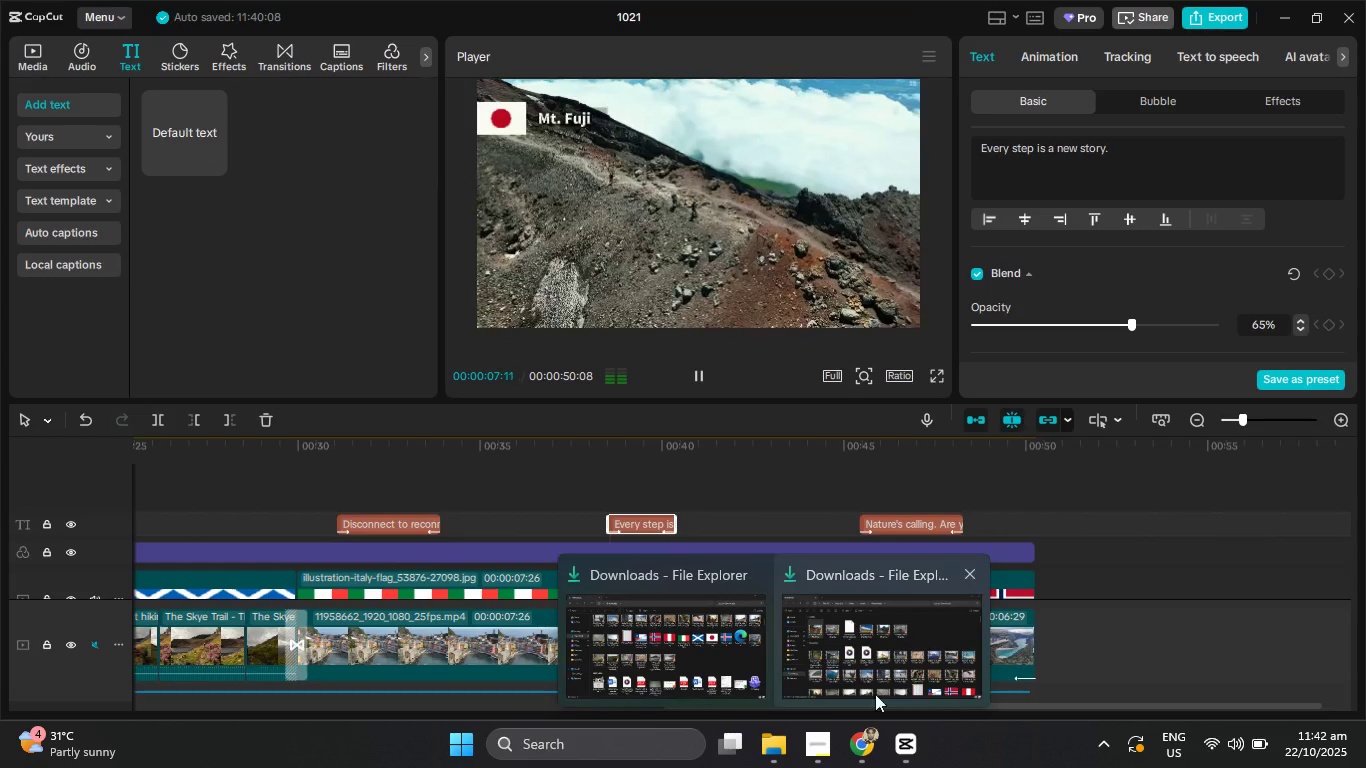 
left_click([826, 741])
 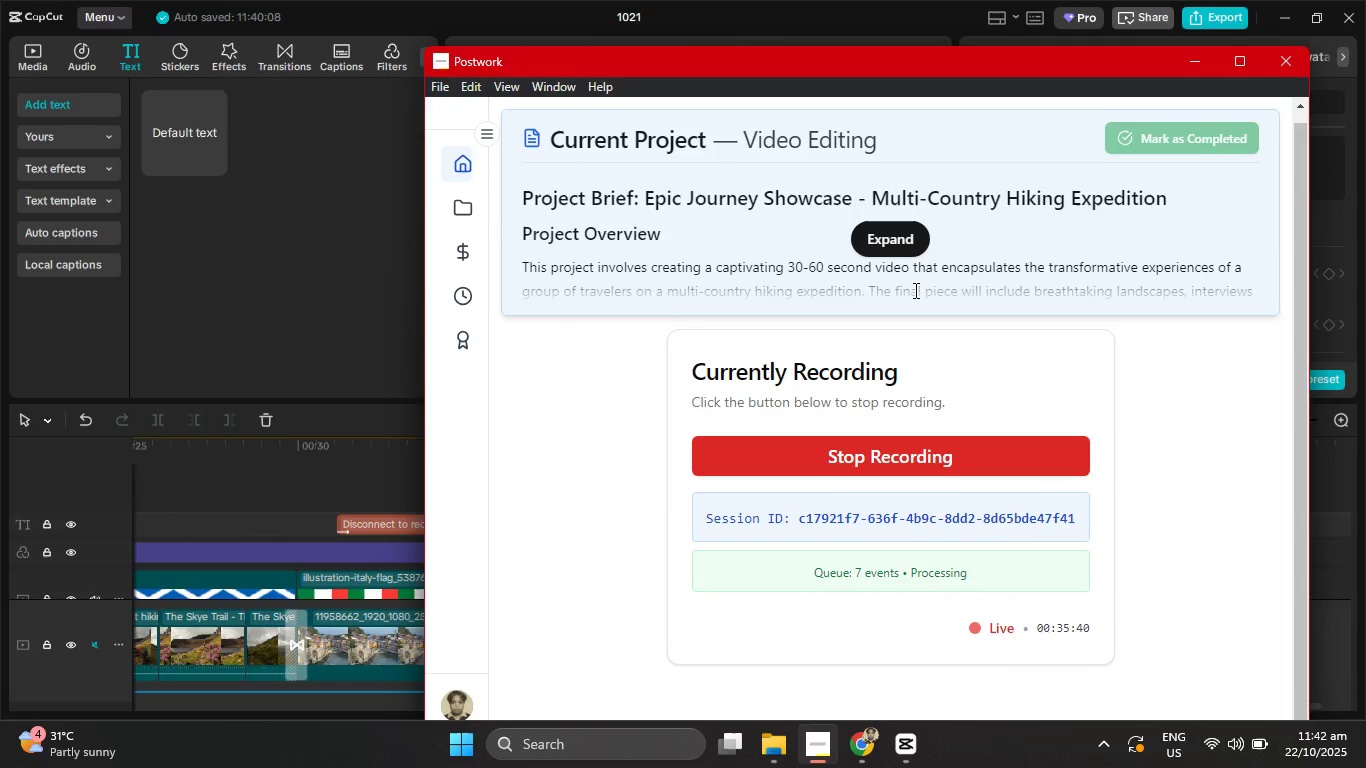 
left_click([906, 248])
 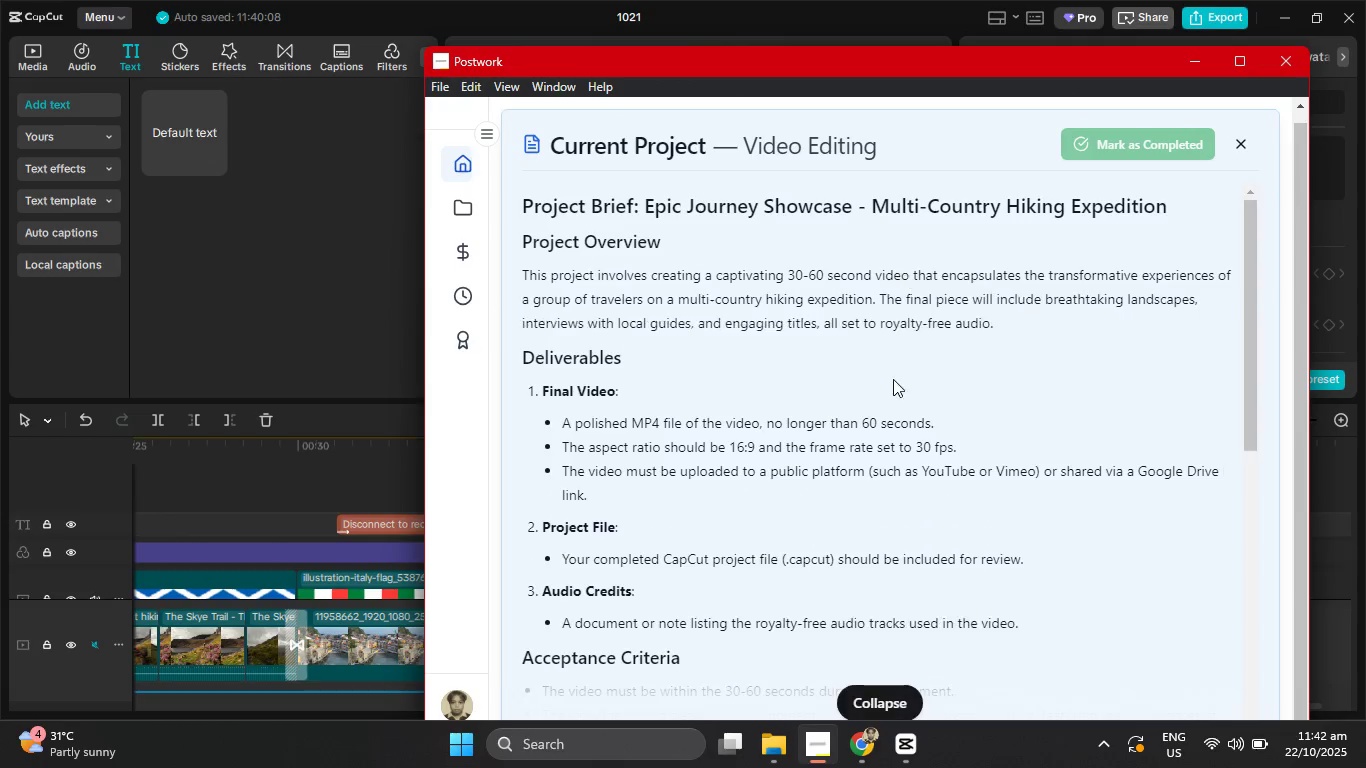 
scroll: coordinate [846, 586], scroll_direction: down, amount: 5.0
 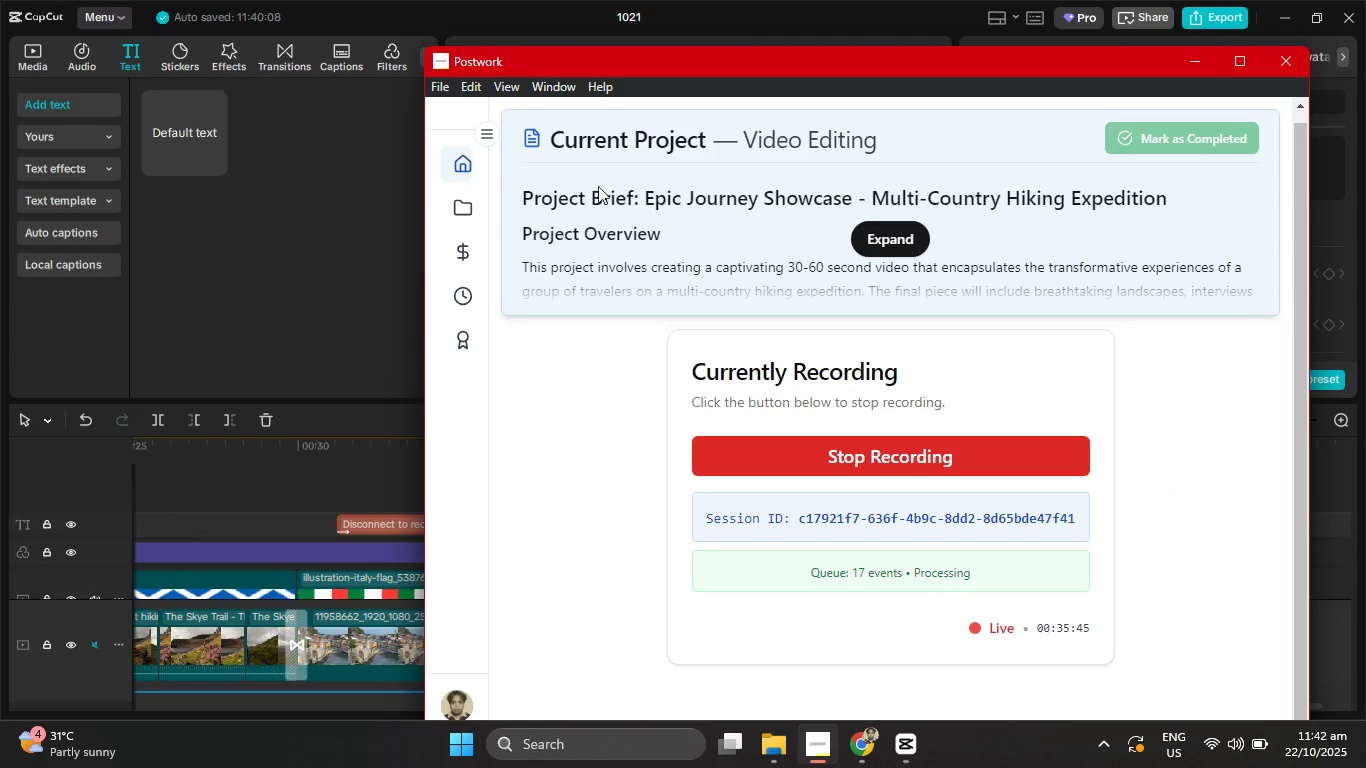 
left_click([353, 339])
 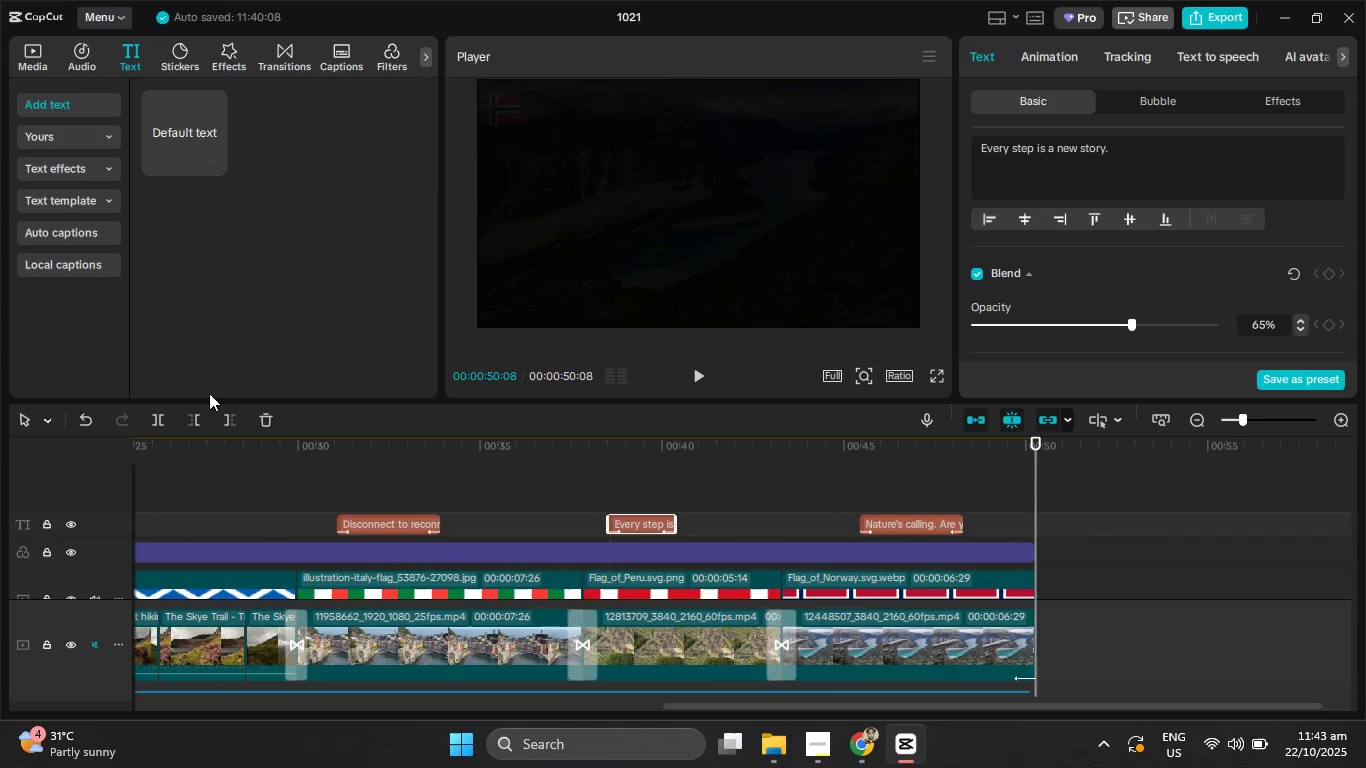 
wait(40.1)
 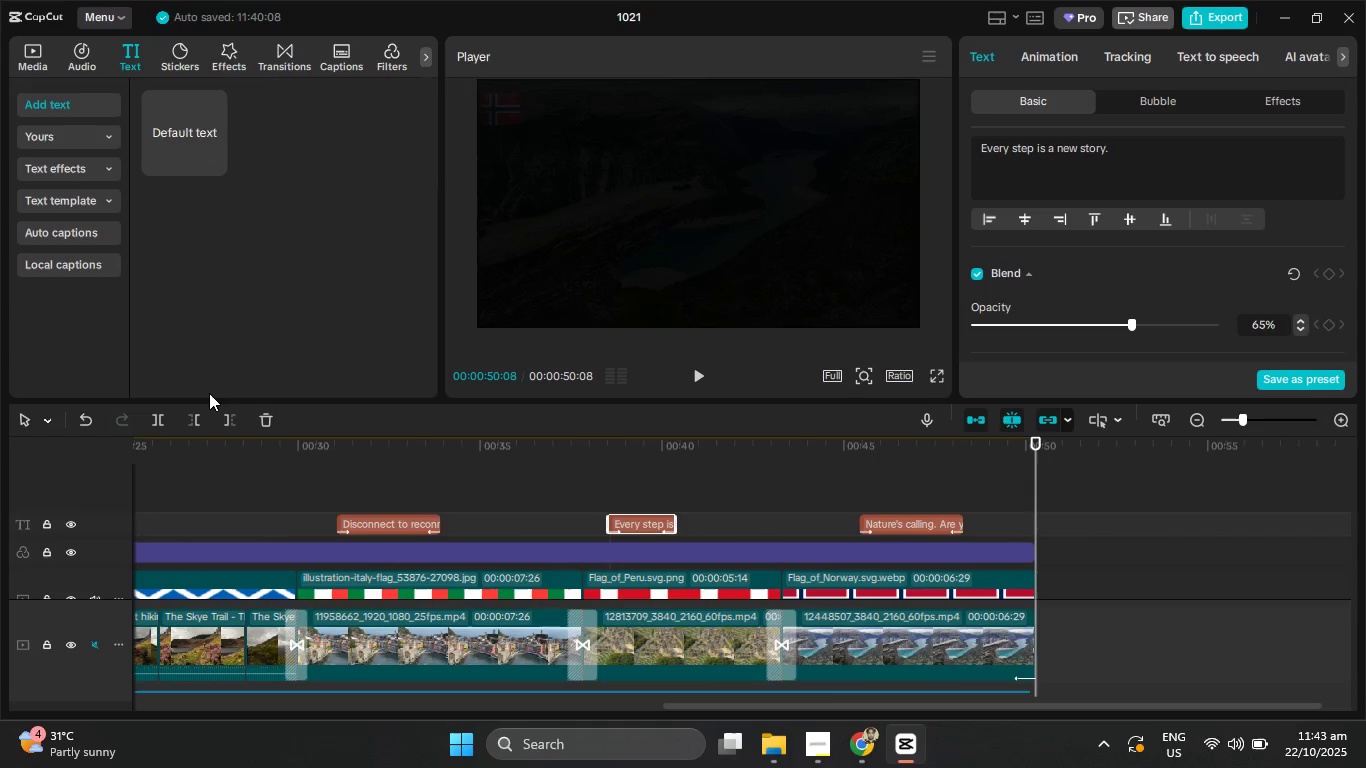 
left_click([701, 371])
 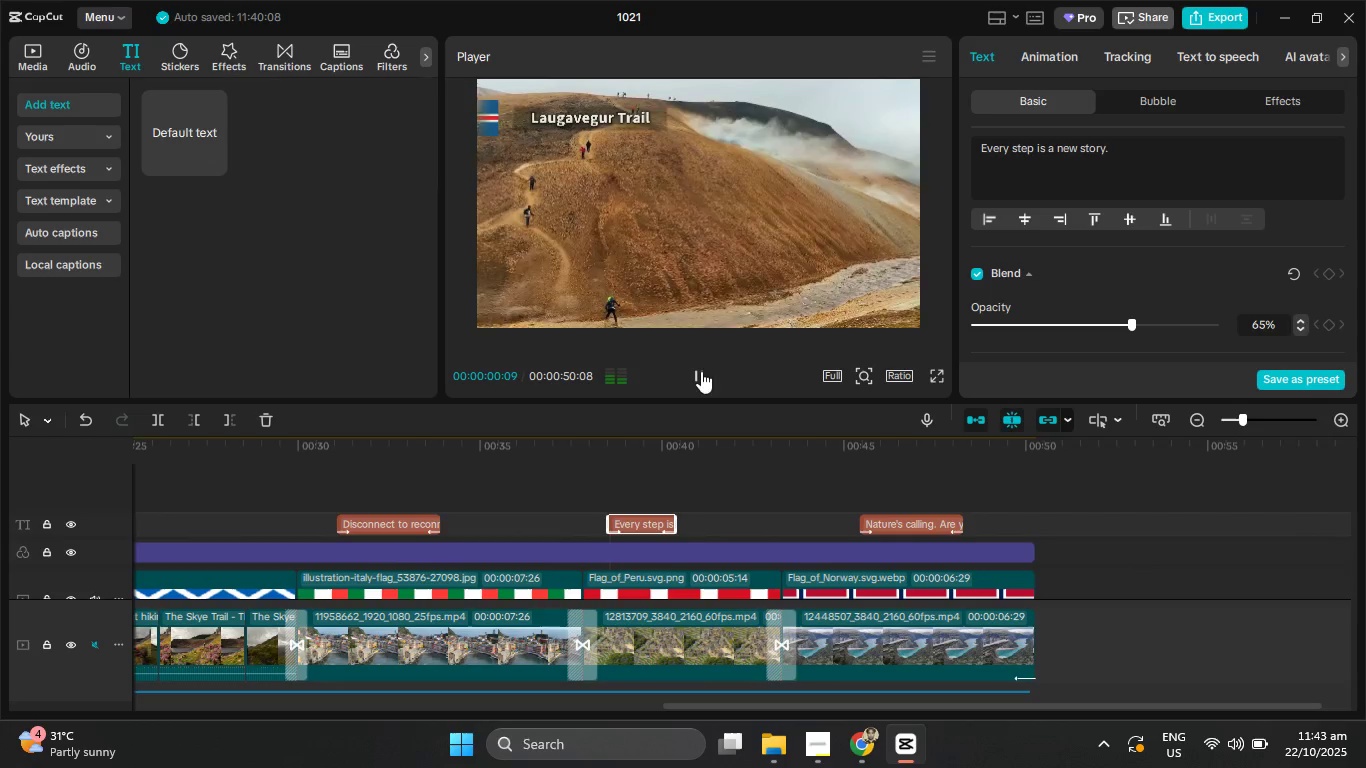 
mouse_move([663, 398])
 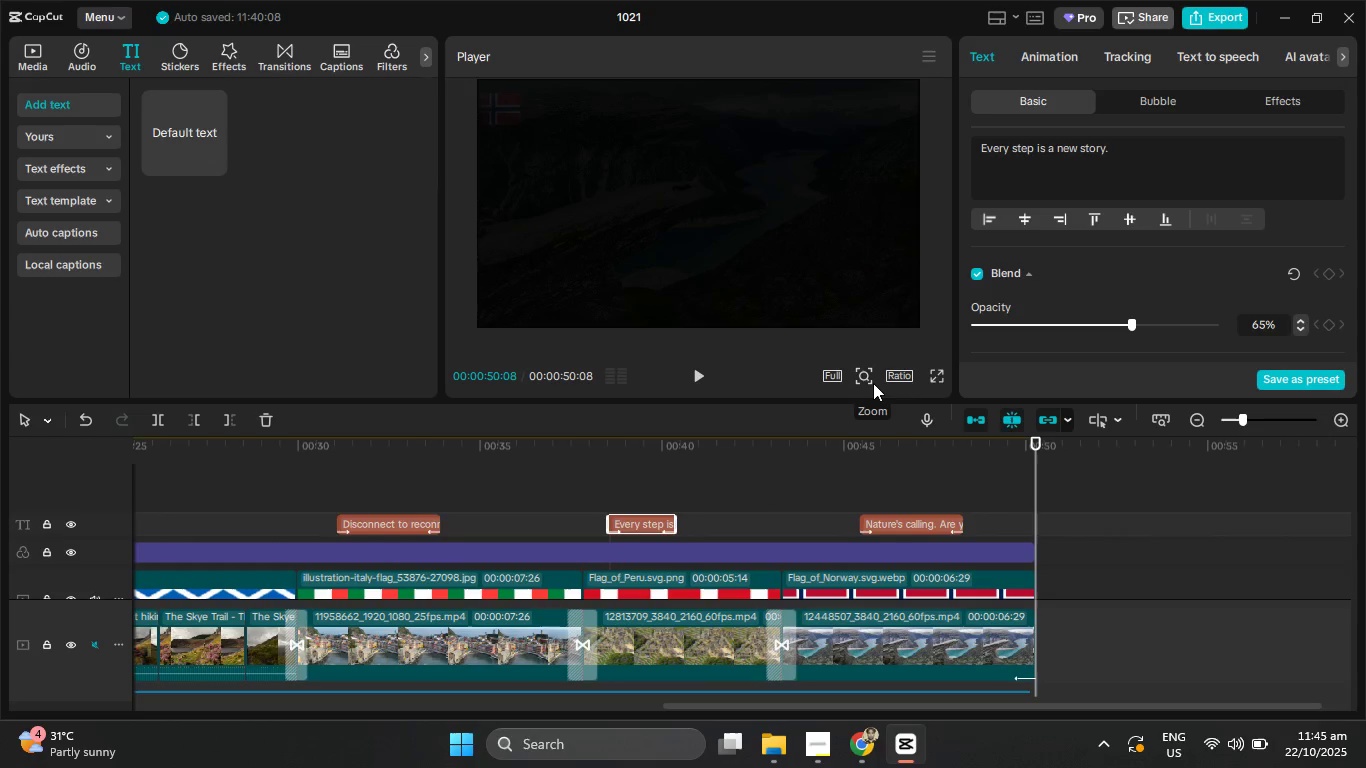 
wait(134.03)
 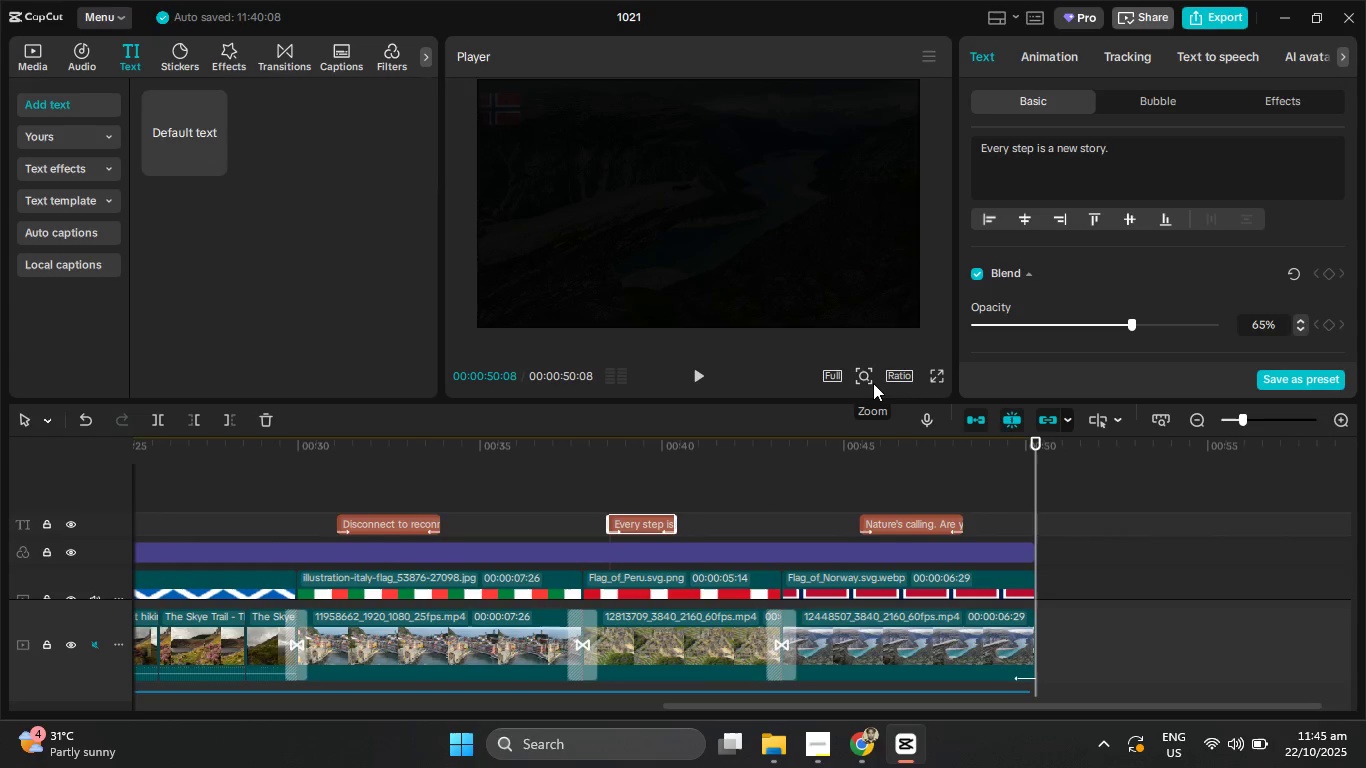 
left_click_drag(start_coordinate=[698, 443], to_coordinate=[0, 431])
 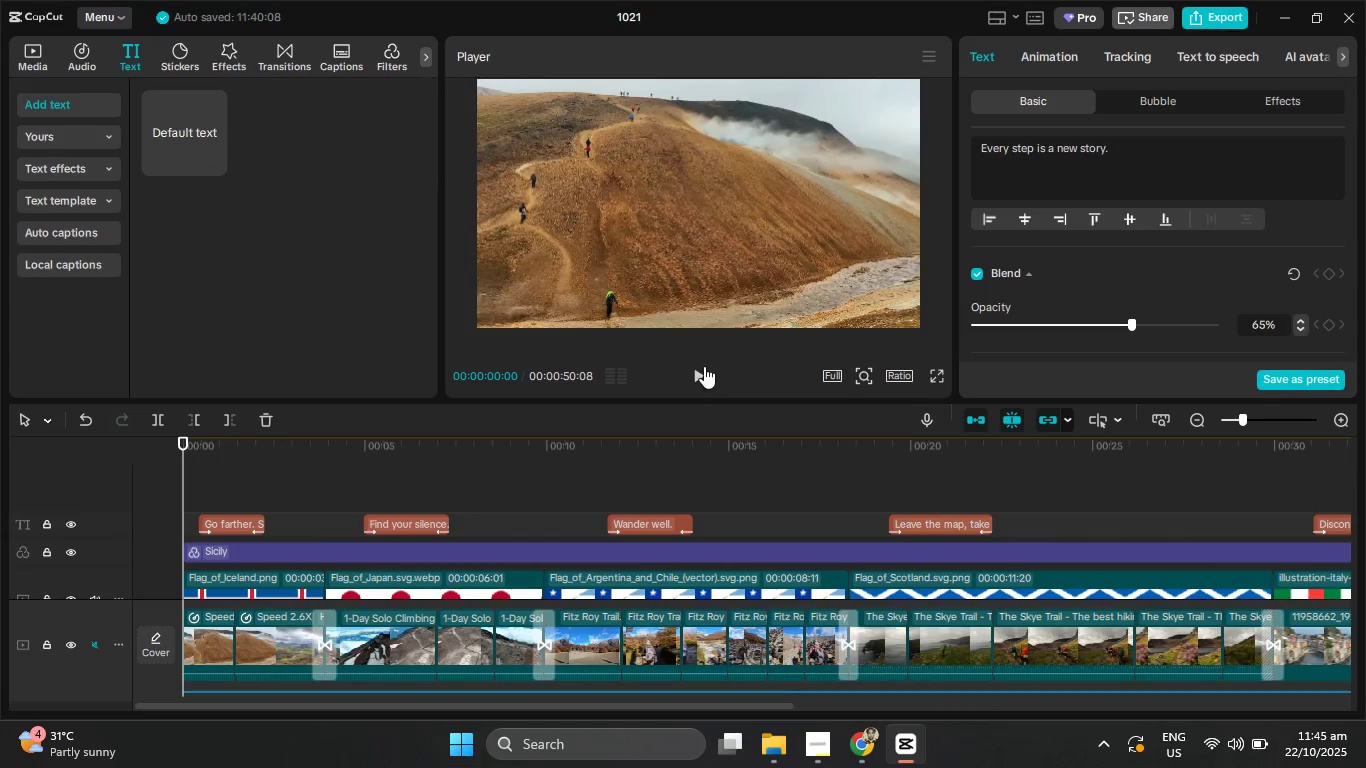 
left_click([703, 366])
 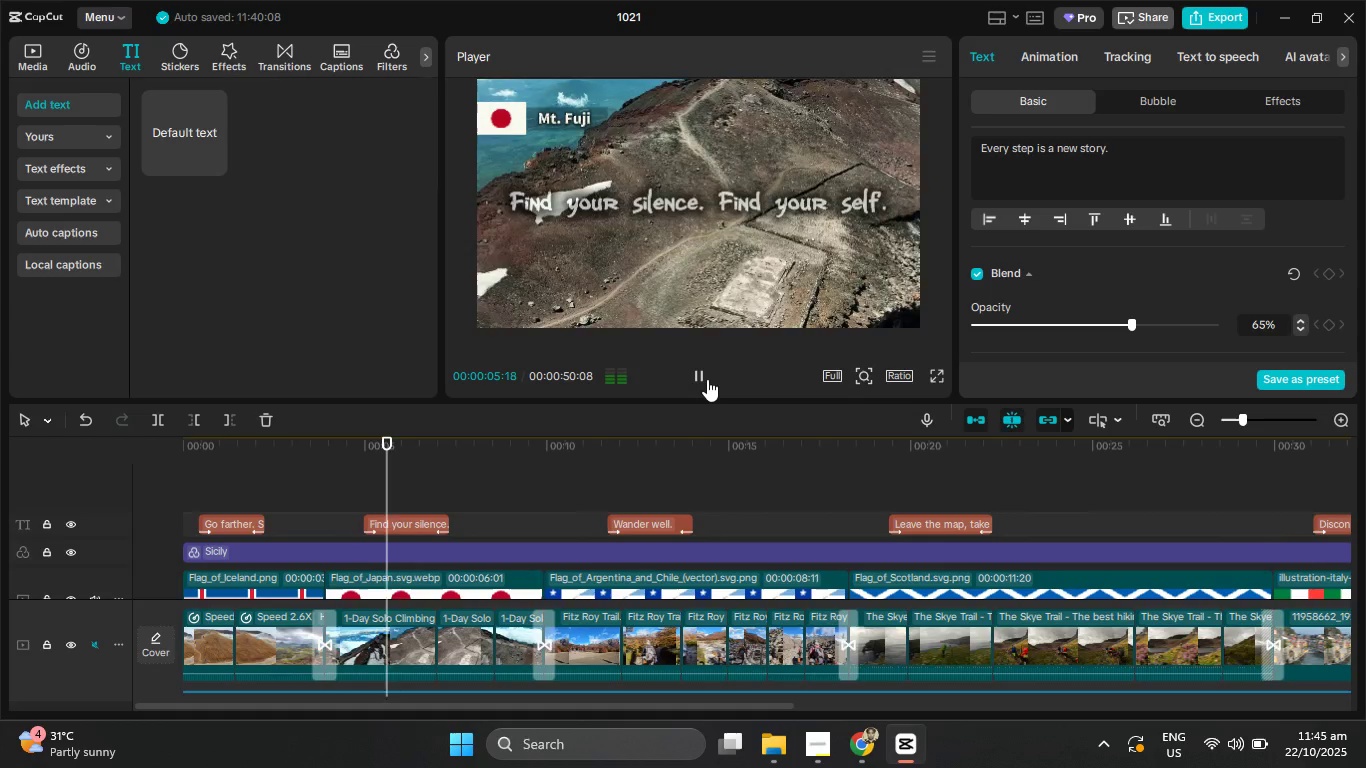 
wait(7.6)
 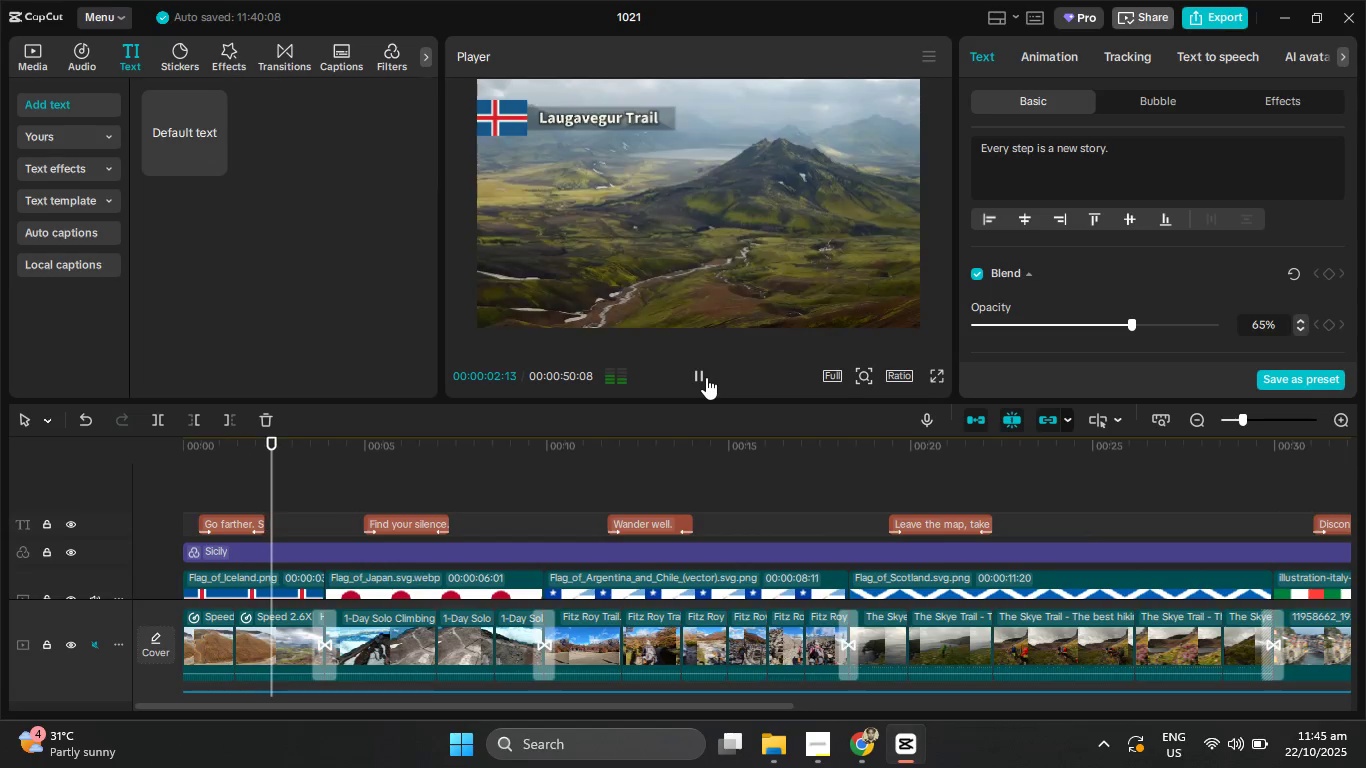 
left_click([708, 380])
 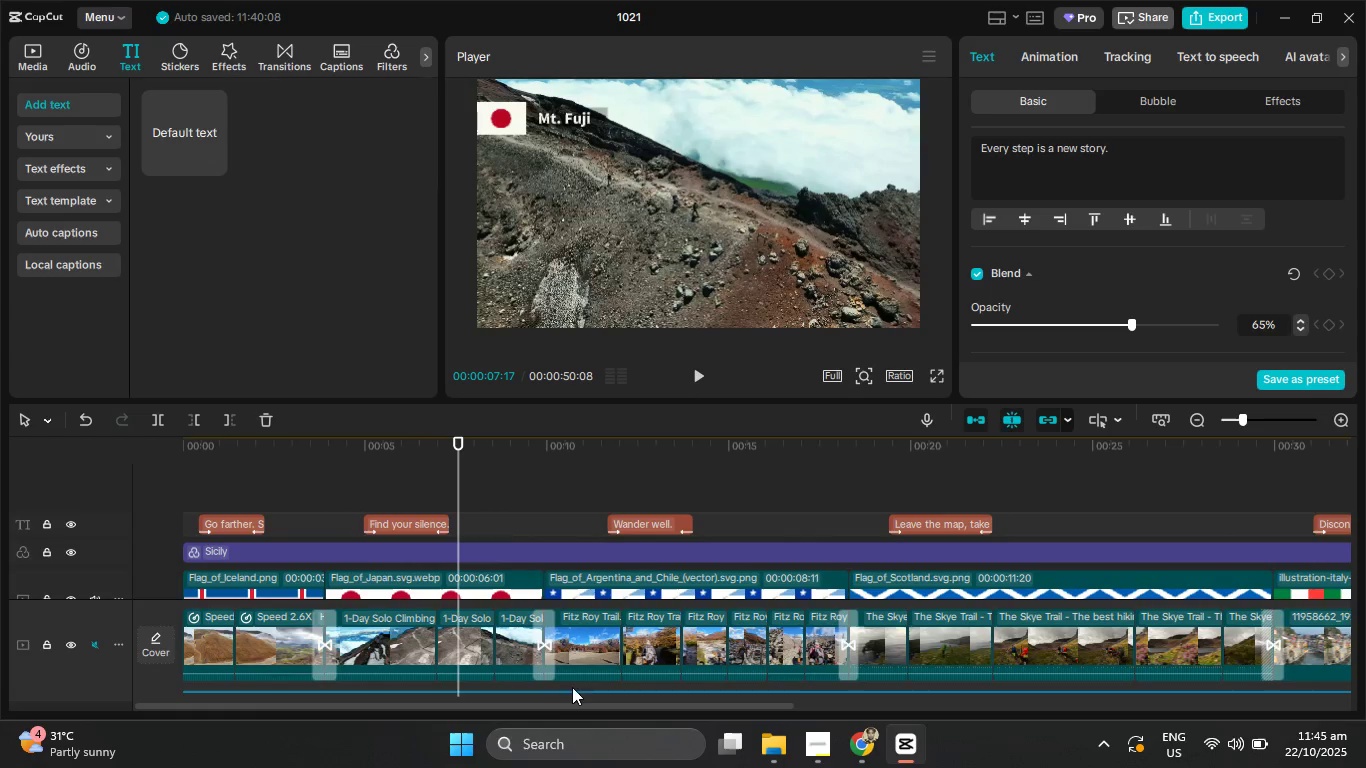 
left_click_drag(start_coordinate=[598, 708], to_coordinate=[452, 660])
 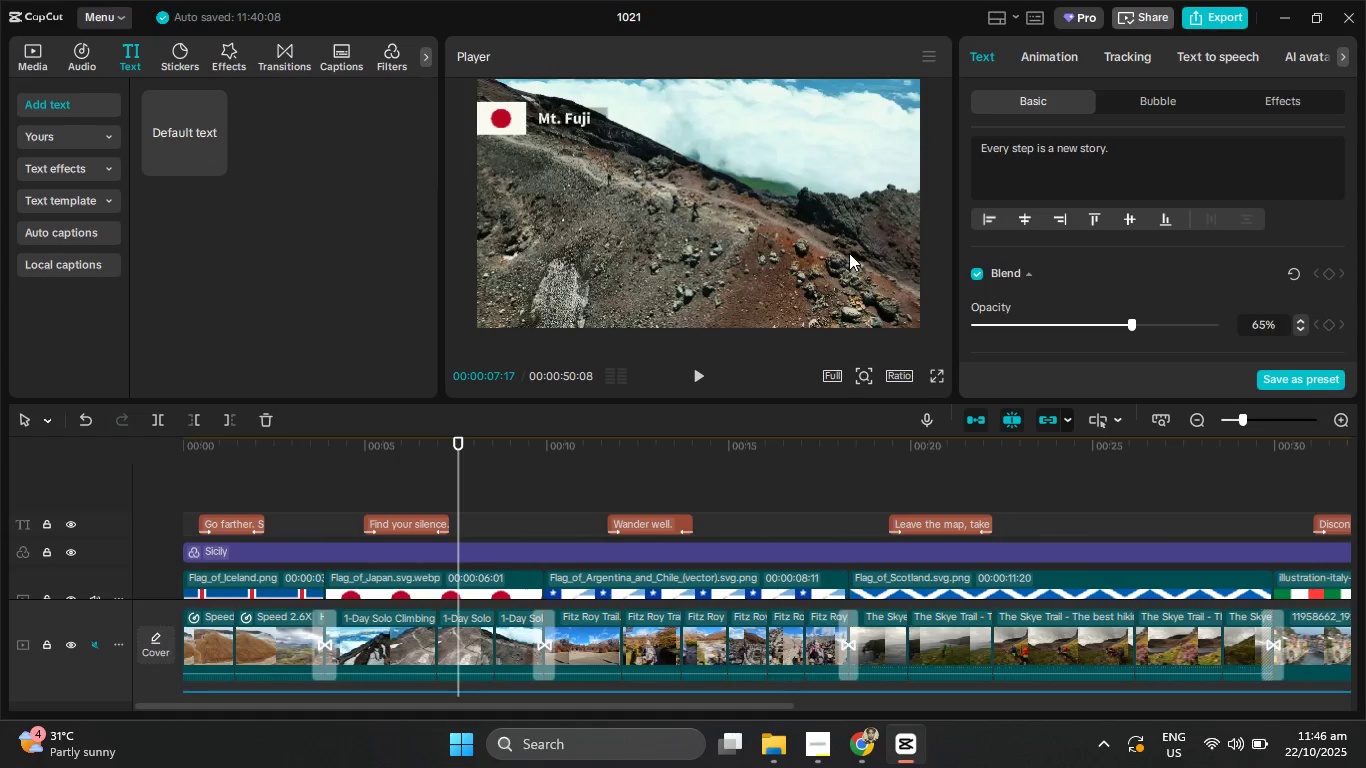 
wait(61.4)
 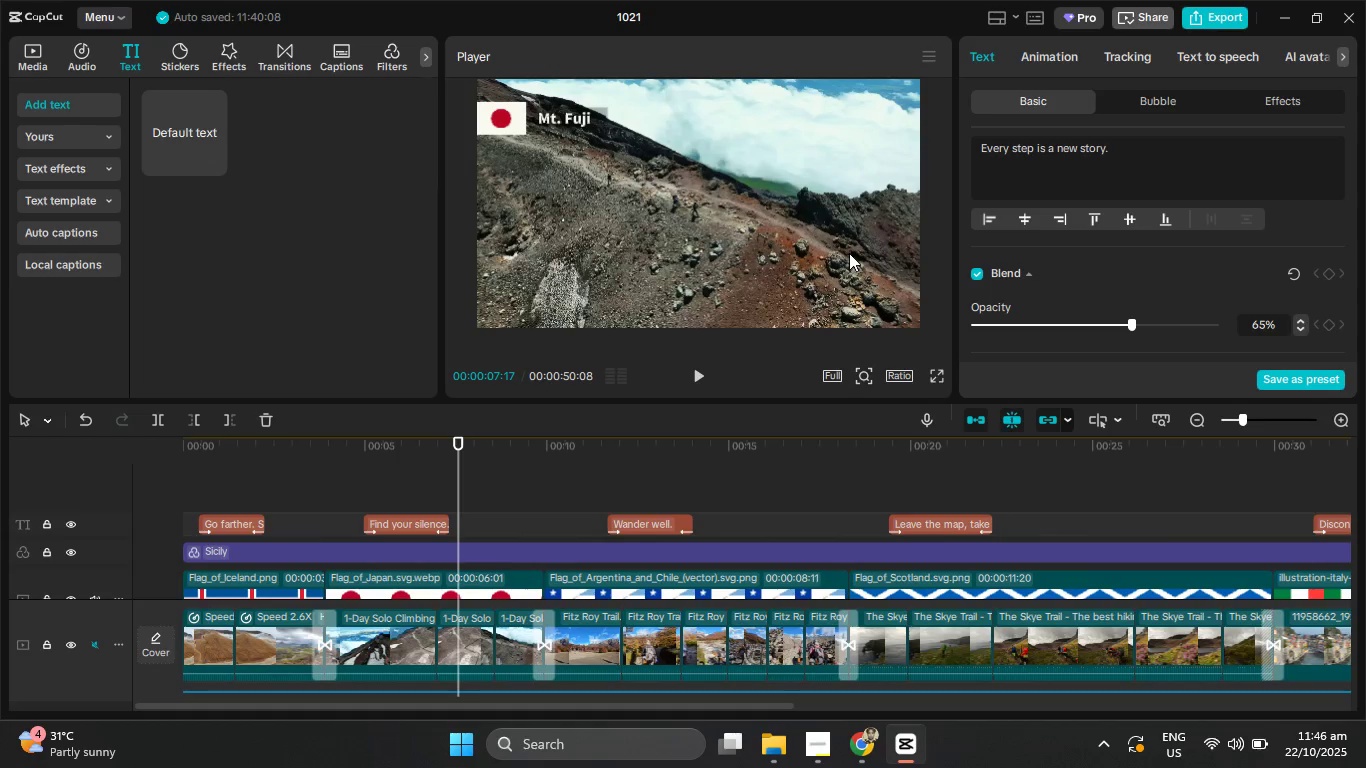 
left_click_drag(start_coordinate=[456, 458], to_coordinate=[73, 416])
 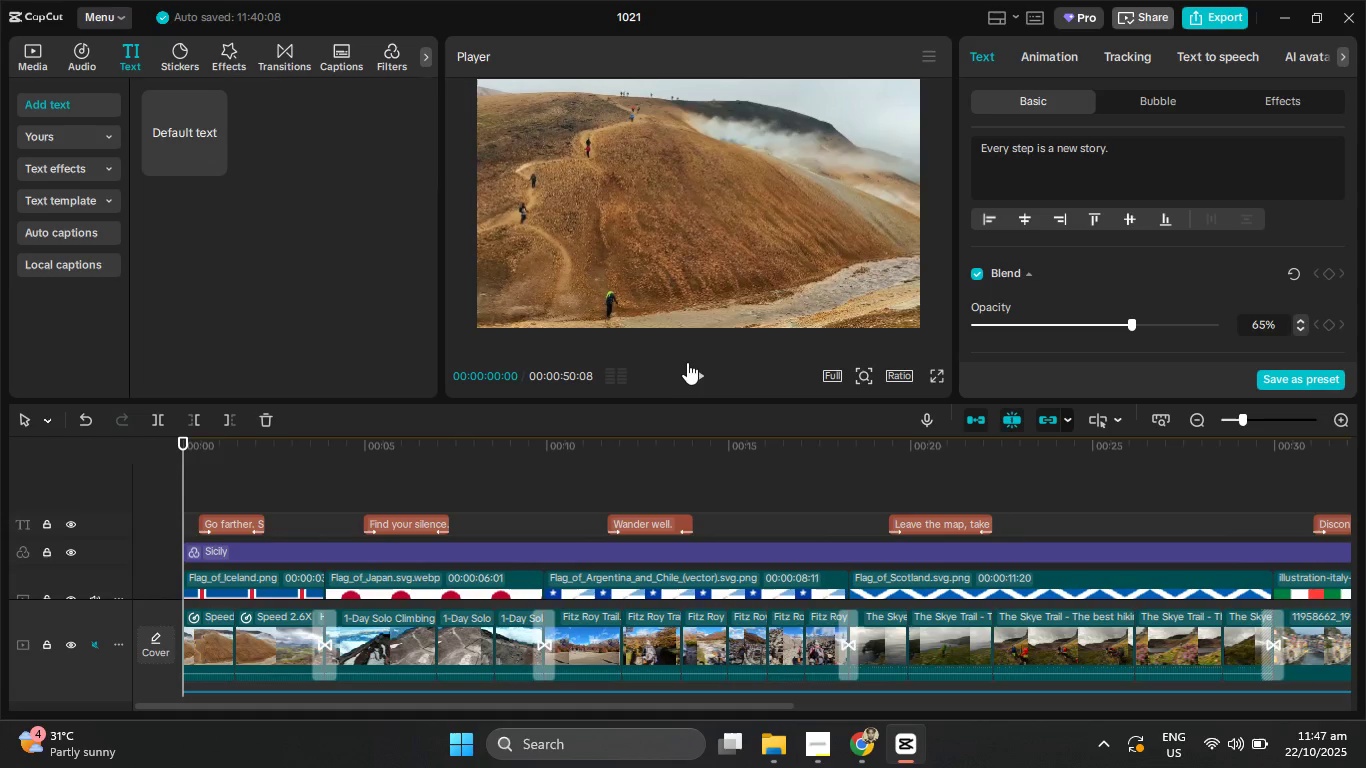 
left_click([696, 368])
 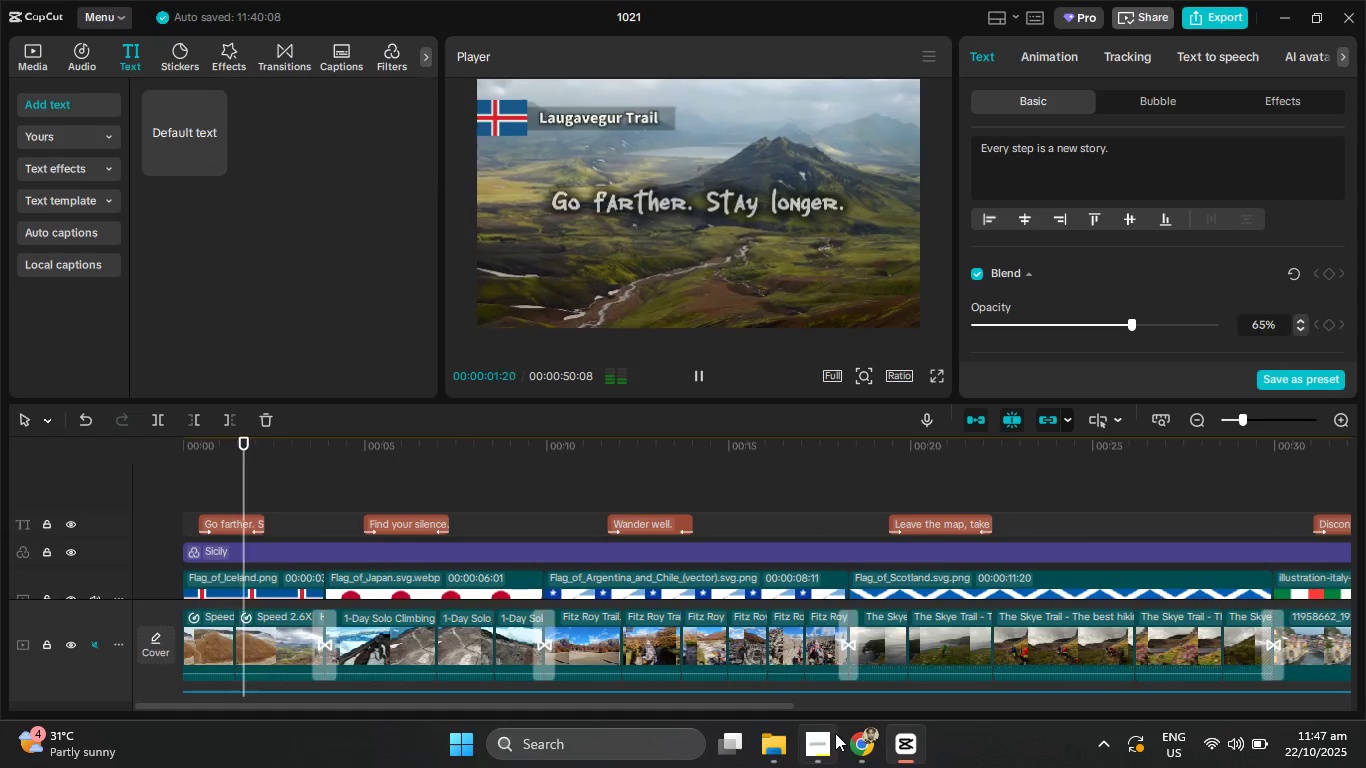 
left_click([860, 754])
 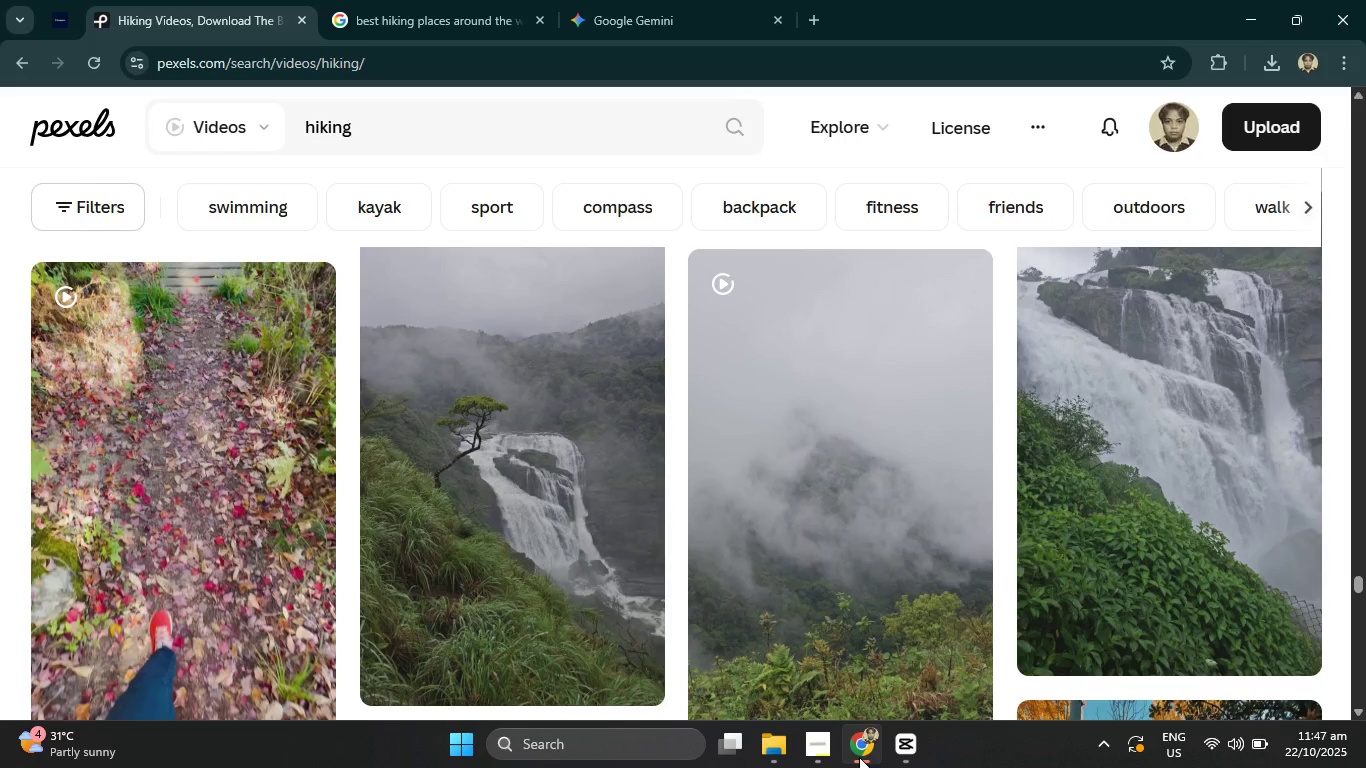 
mouse_move([821, 724])
 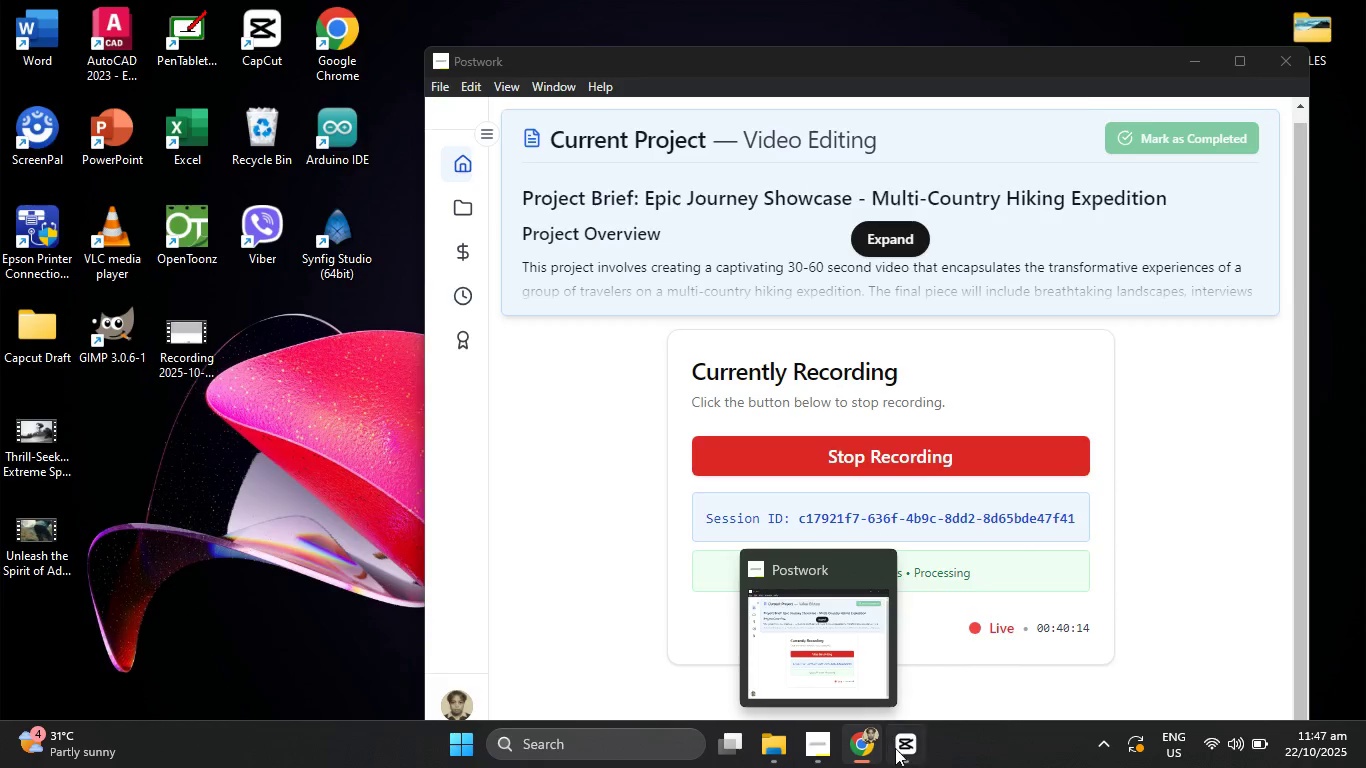 
left_click([900, 751])
 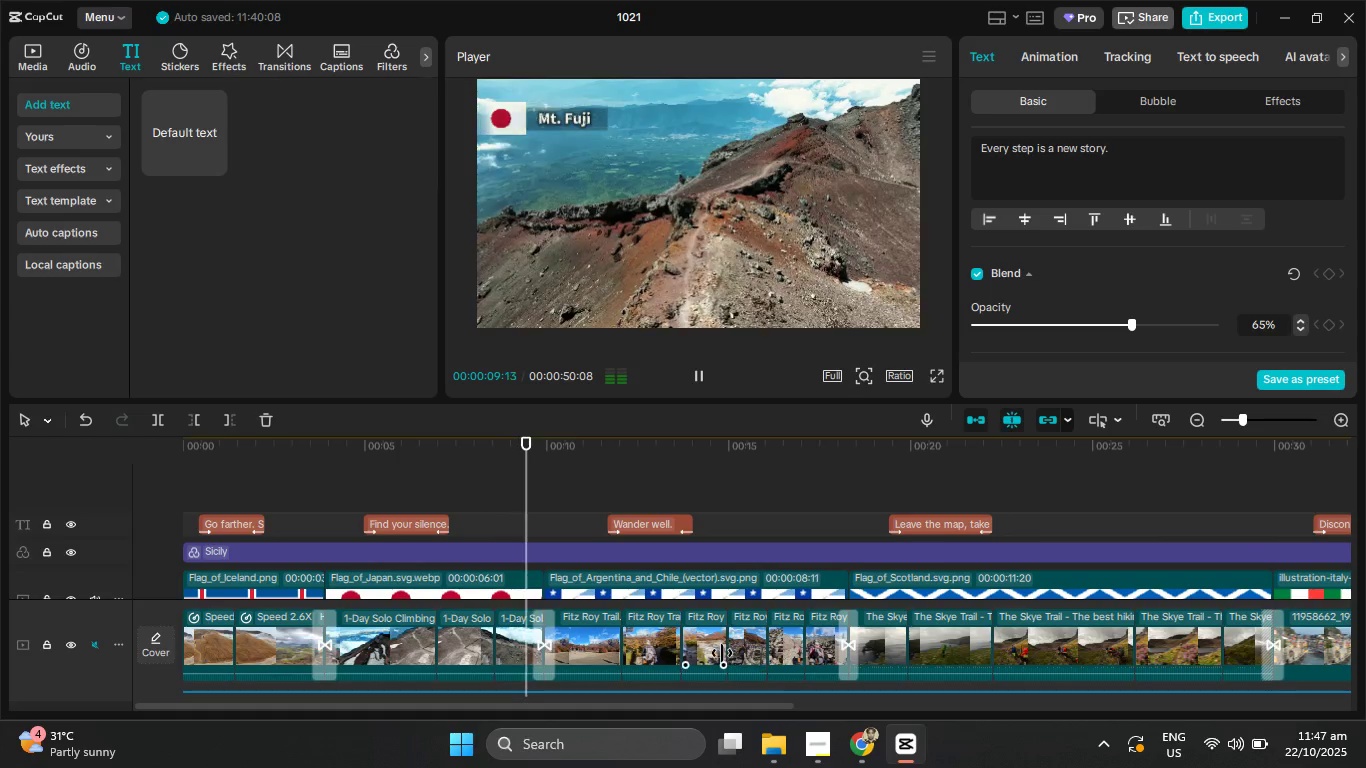 
left_click_drag(start_coordinate=[743, 705], to_coordinate=[808, 589])
 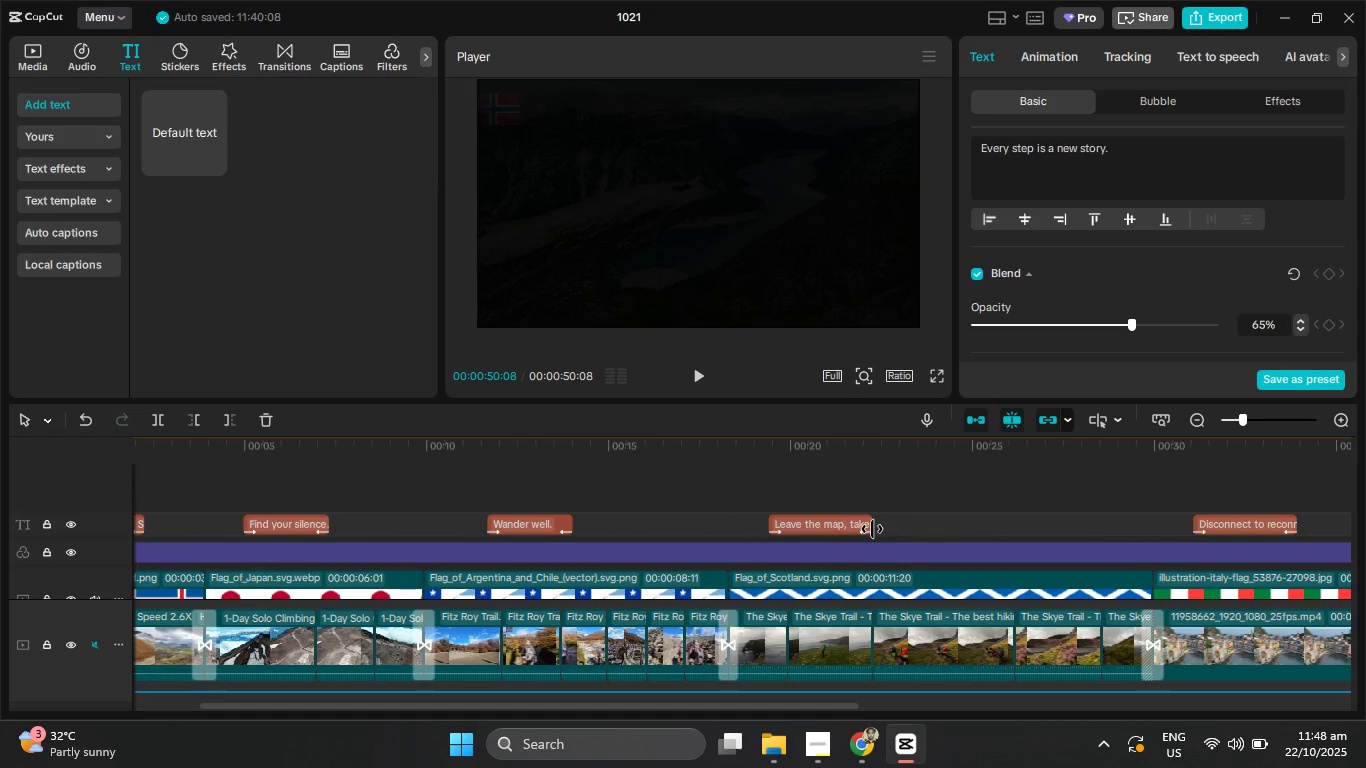 
wait(39.58)
 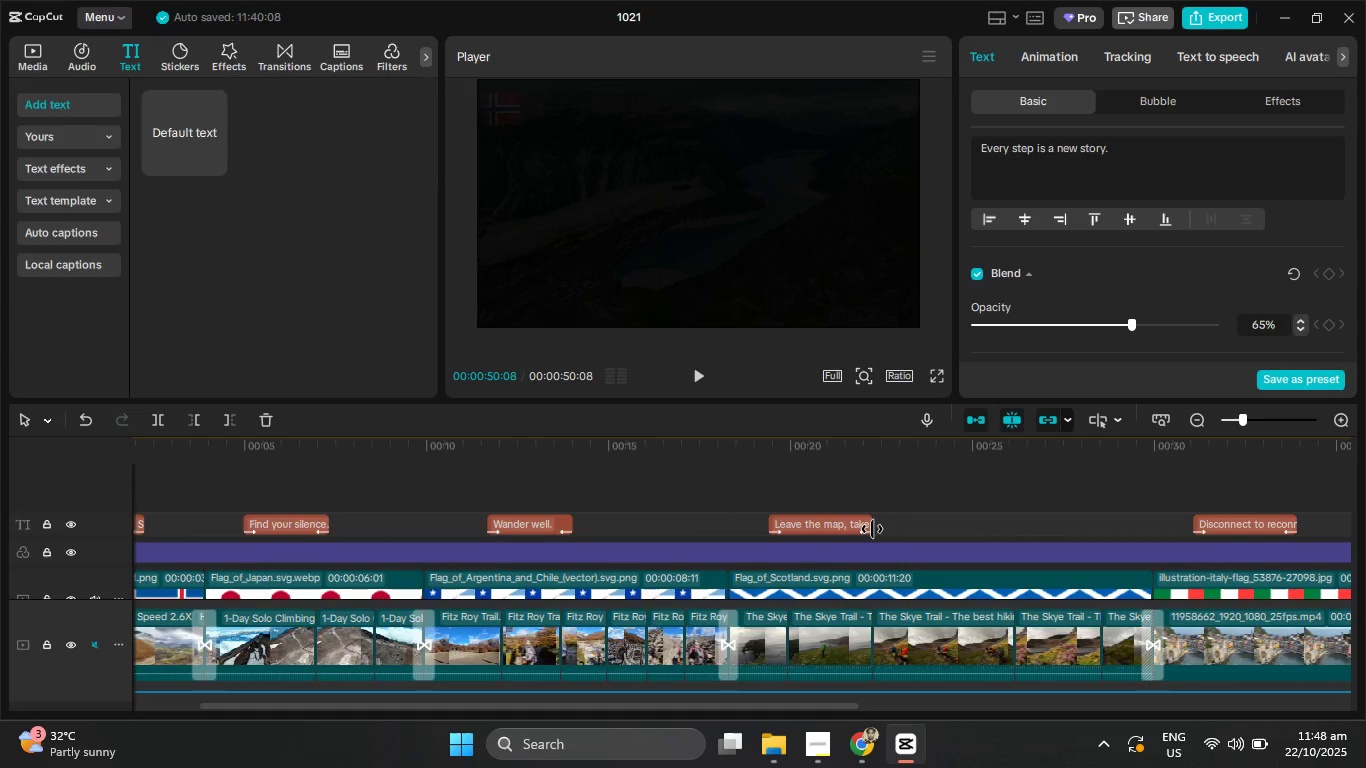 
scroll: coordinate [778, 367], scroll_direction: down, amount: 5.0
 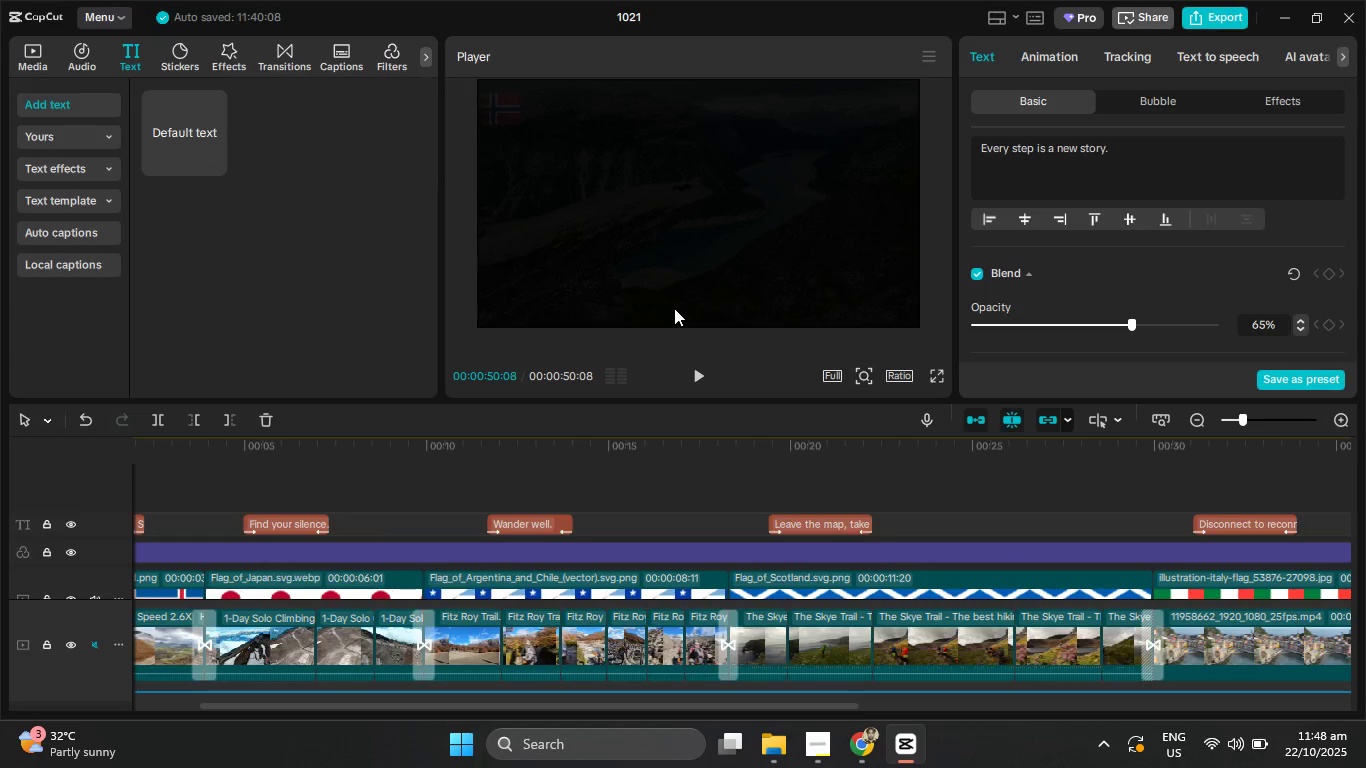 
wait(11.22)
 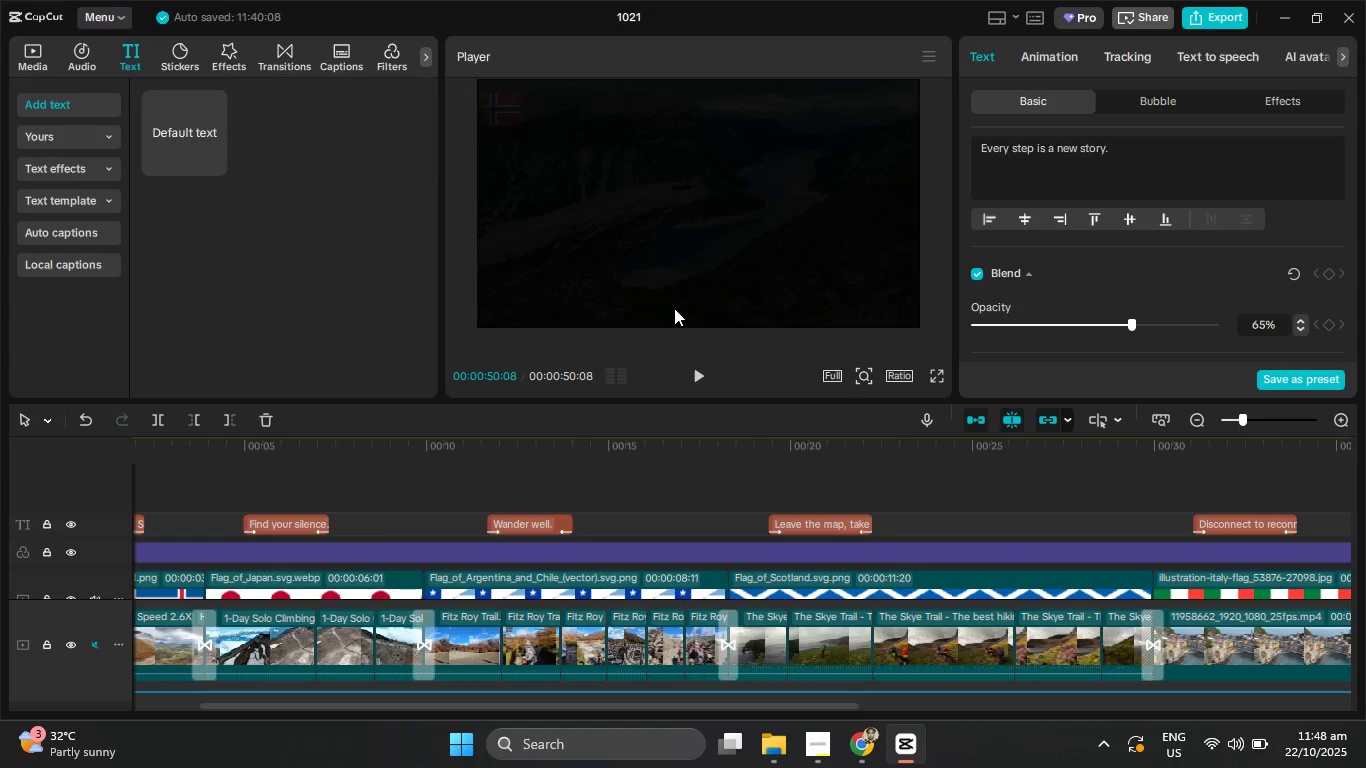 
left_click([692, 374])
 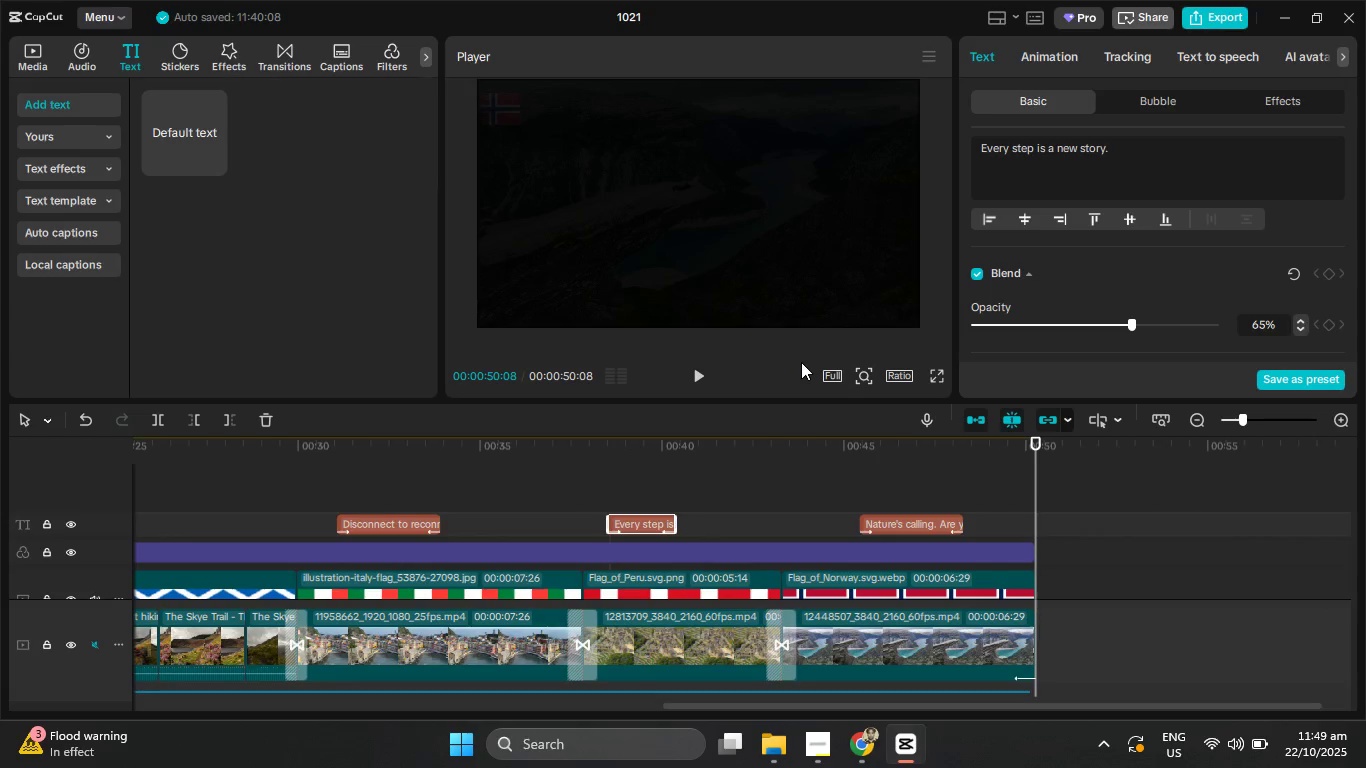 
wait(56.6)
 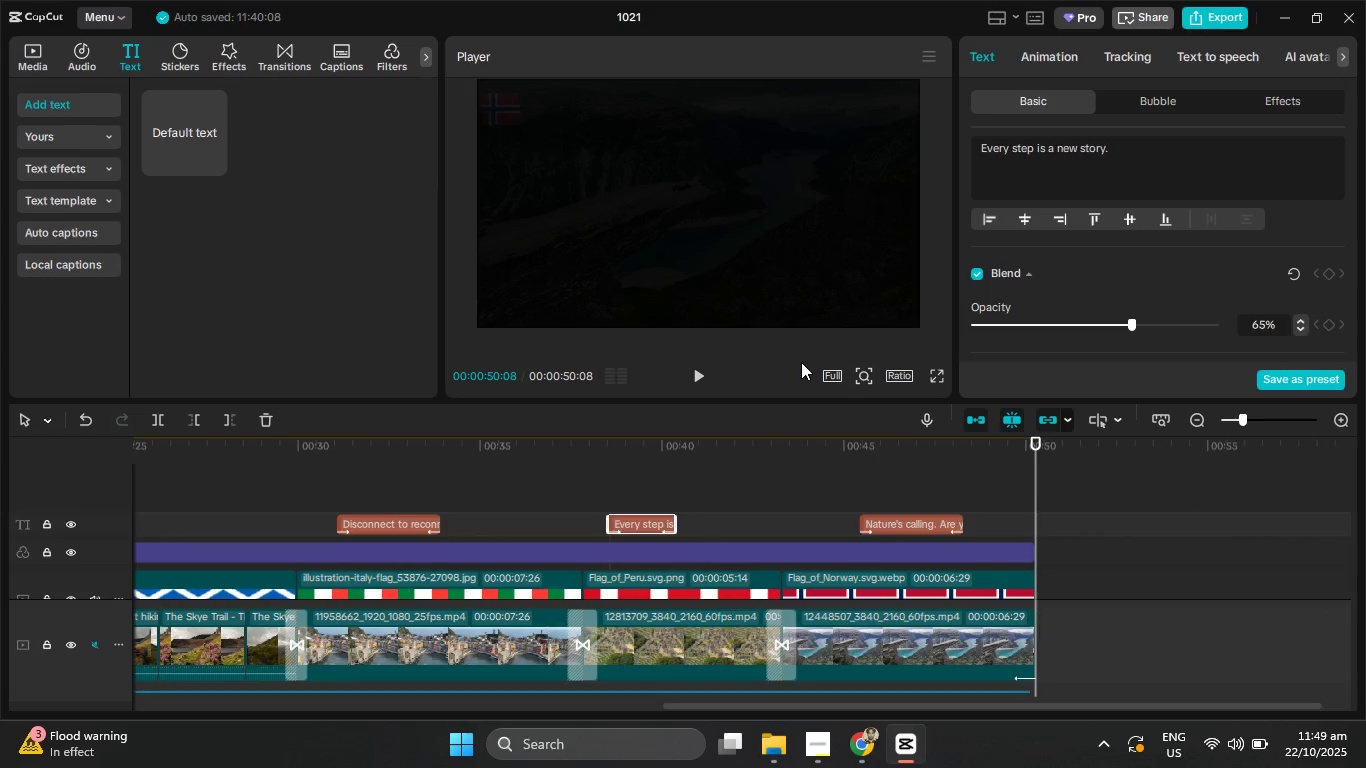 
left_click([704, 371])
 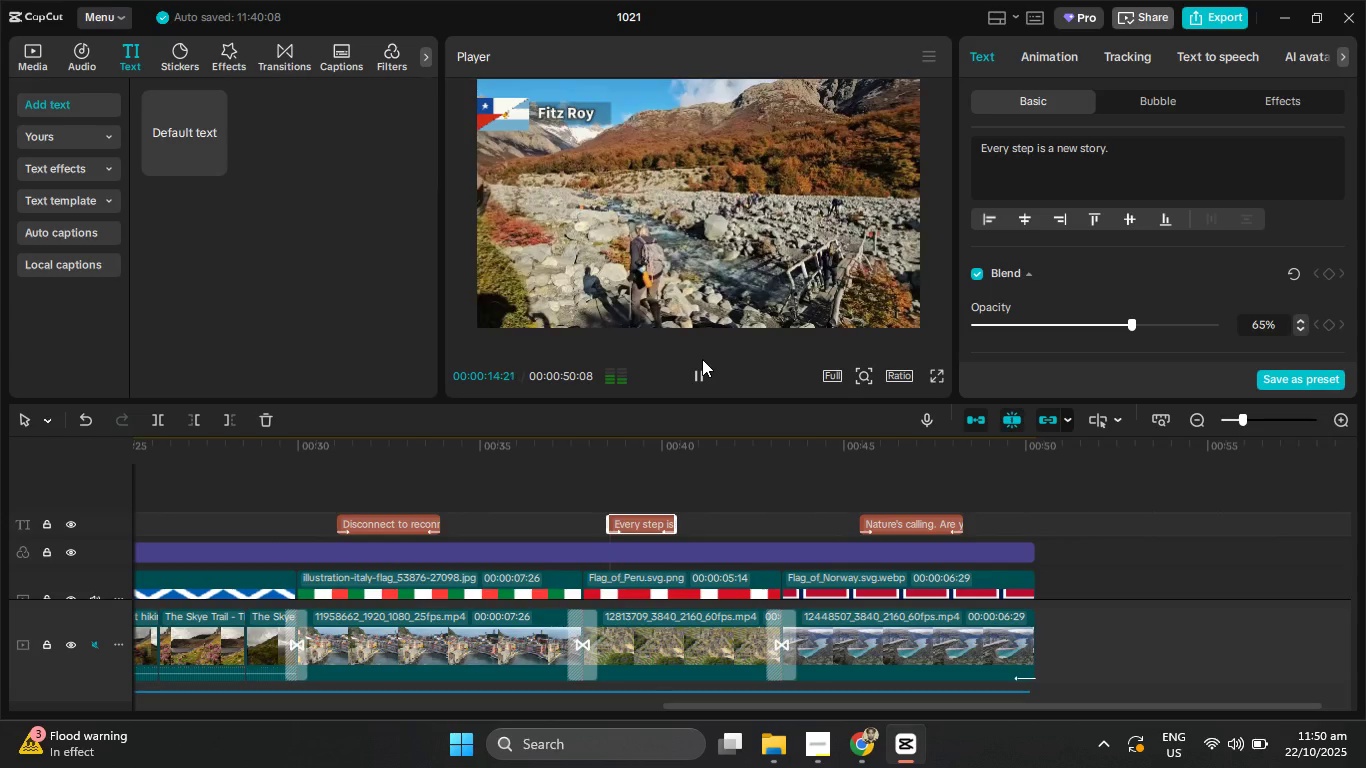 
wait(20.0)
 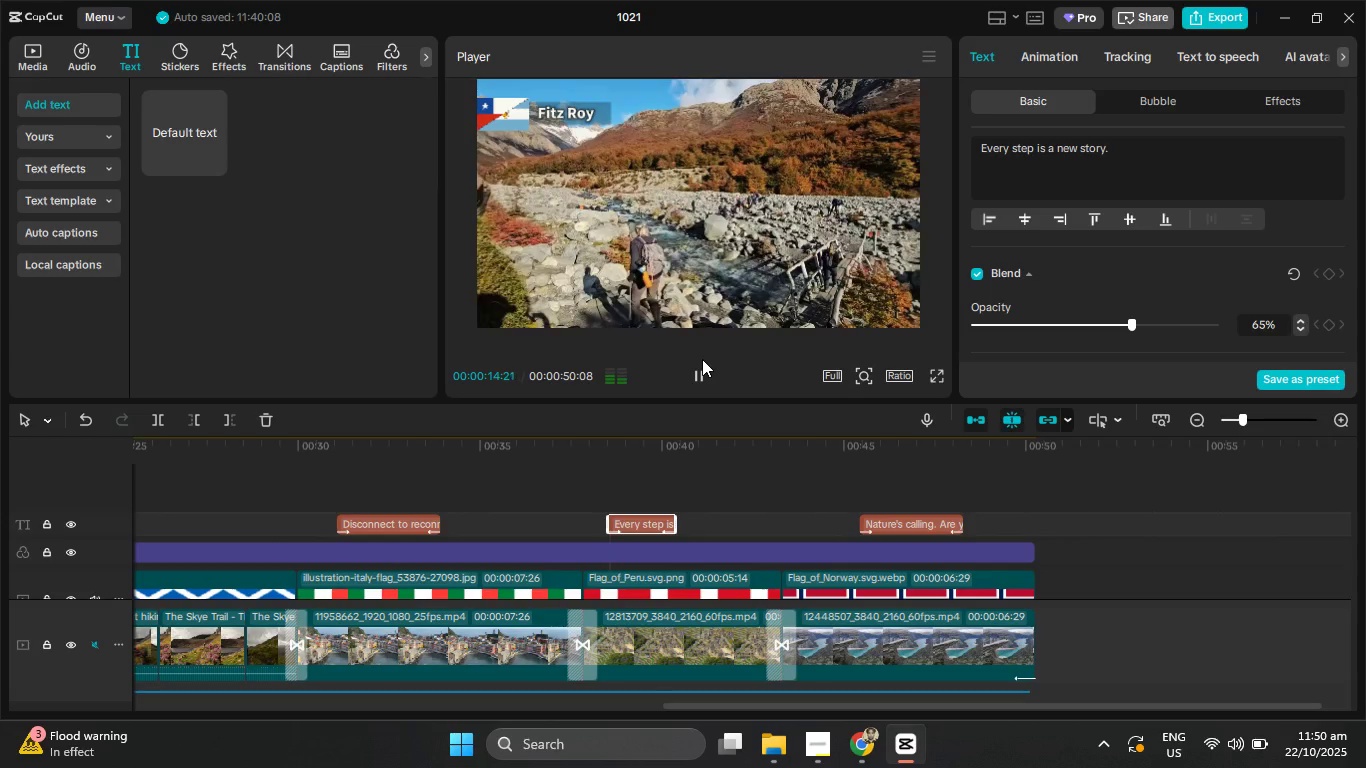 
left_click([1245, 10])
 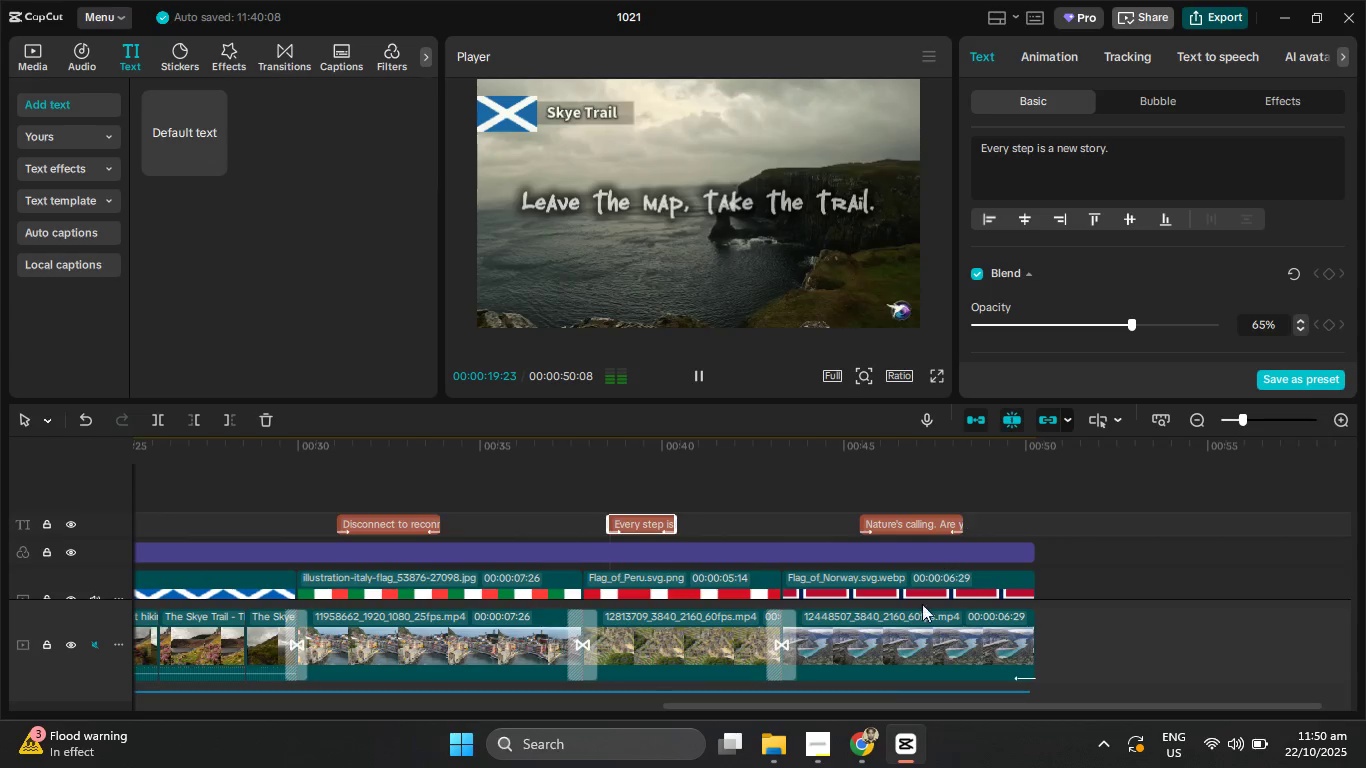 
left_click([822, 761])